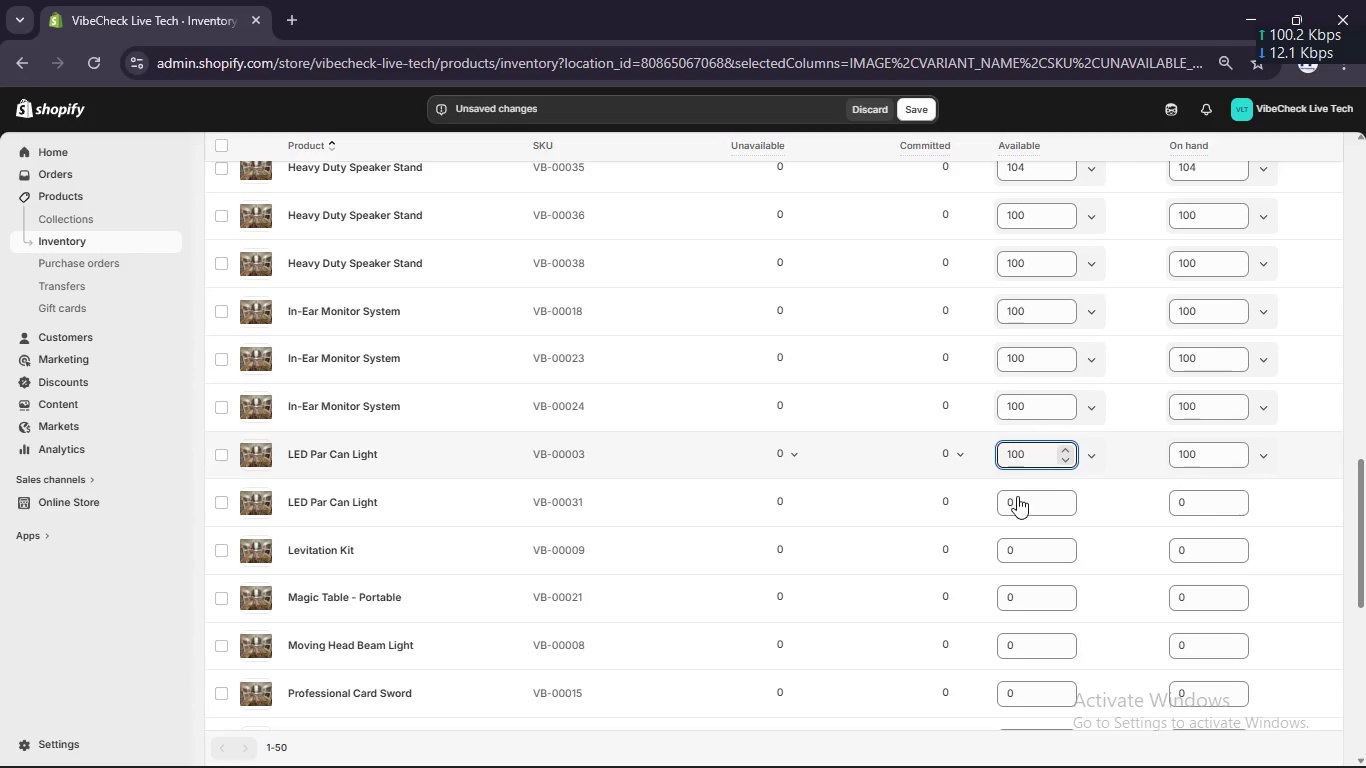 
left_click([1017, 498])
 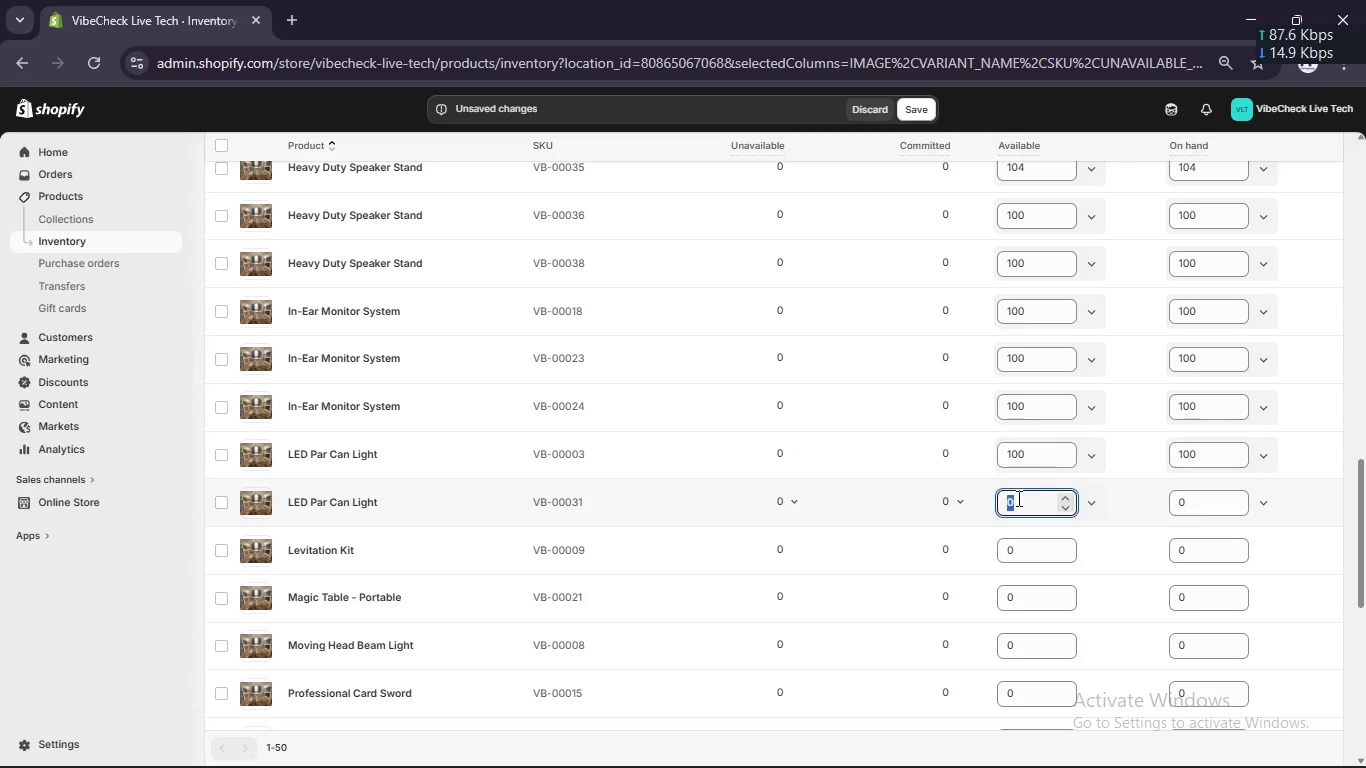 
key(Control+V)
 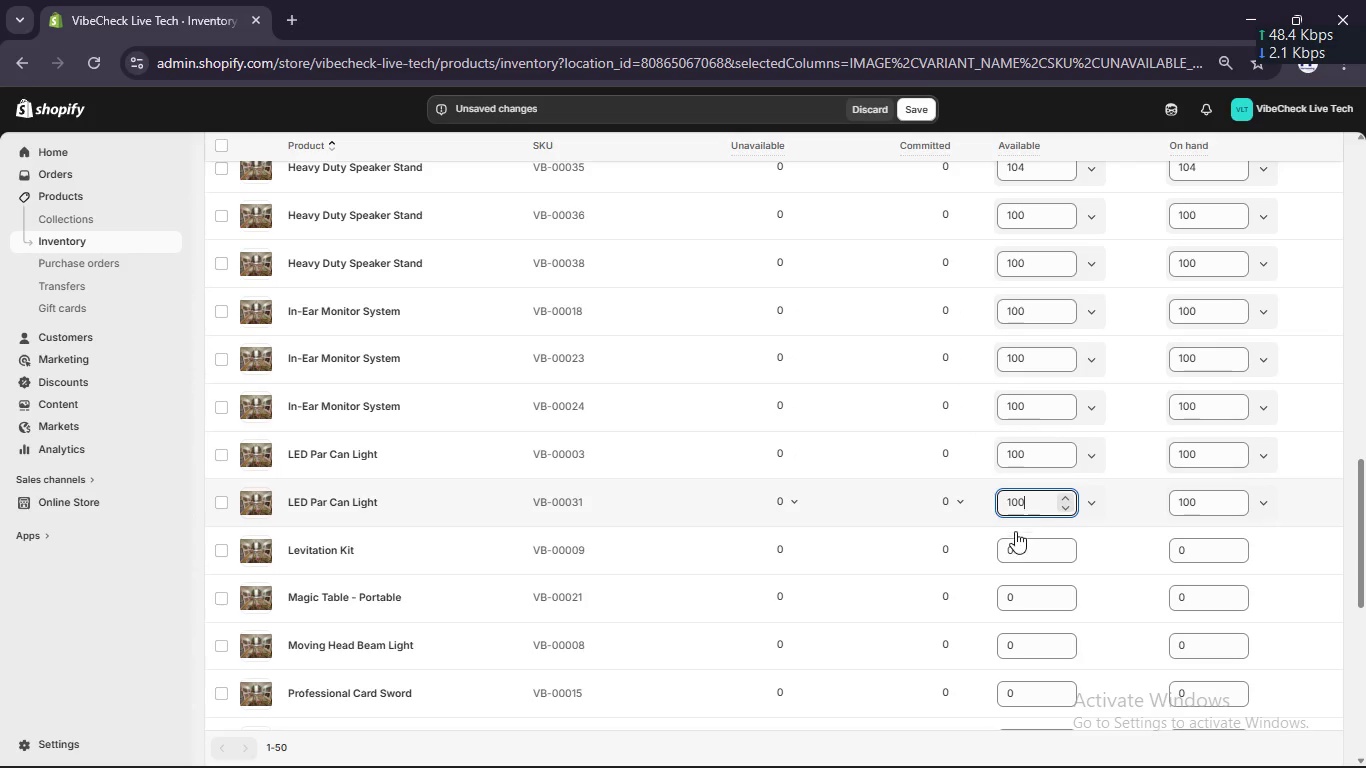 
left_click([1015, 541])
 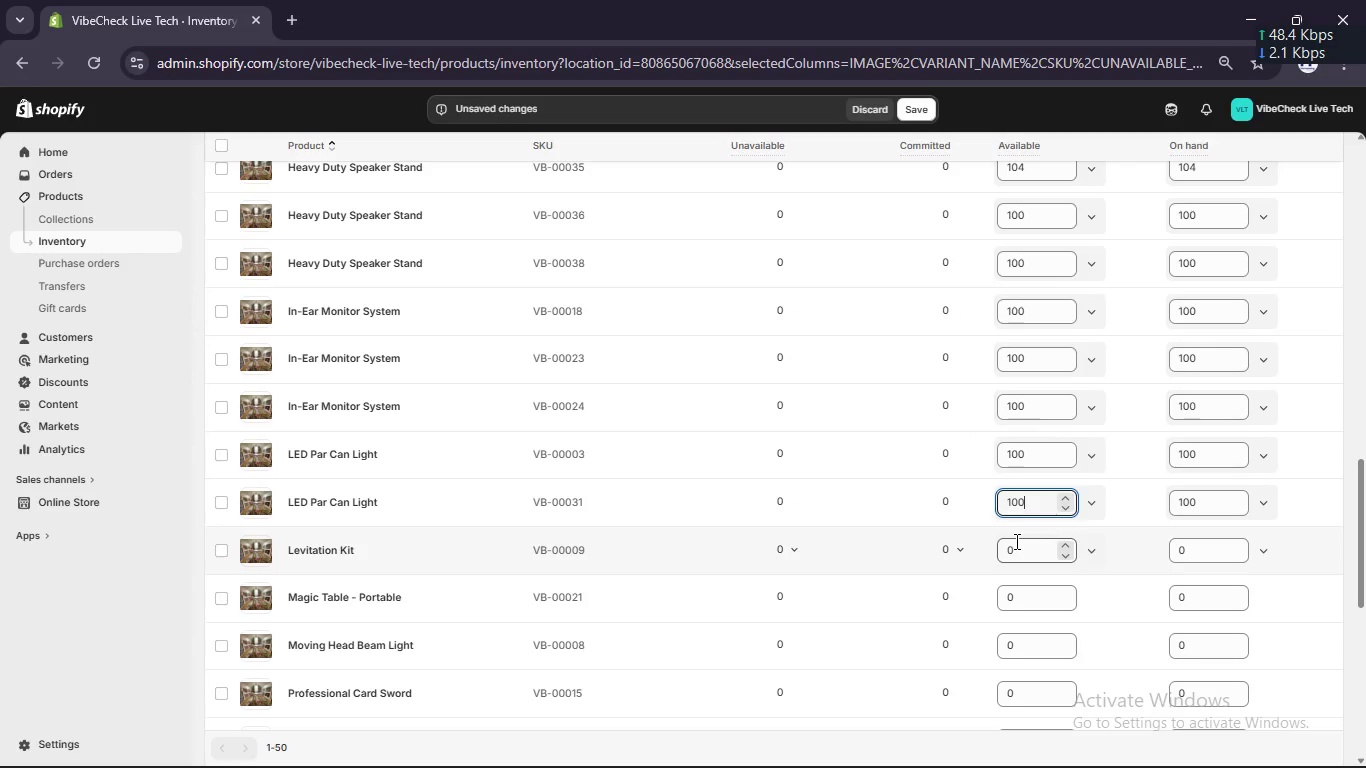 
key(Control+V)
 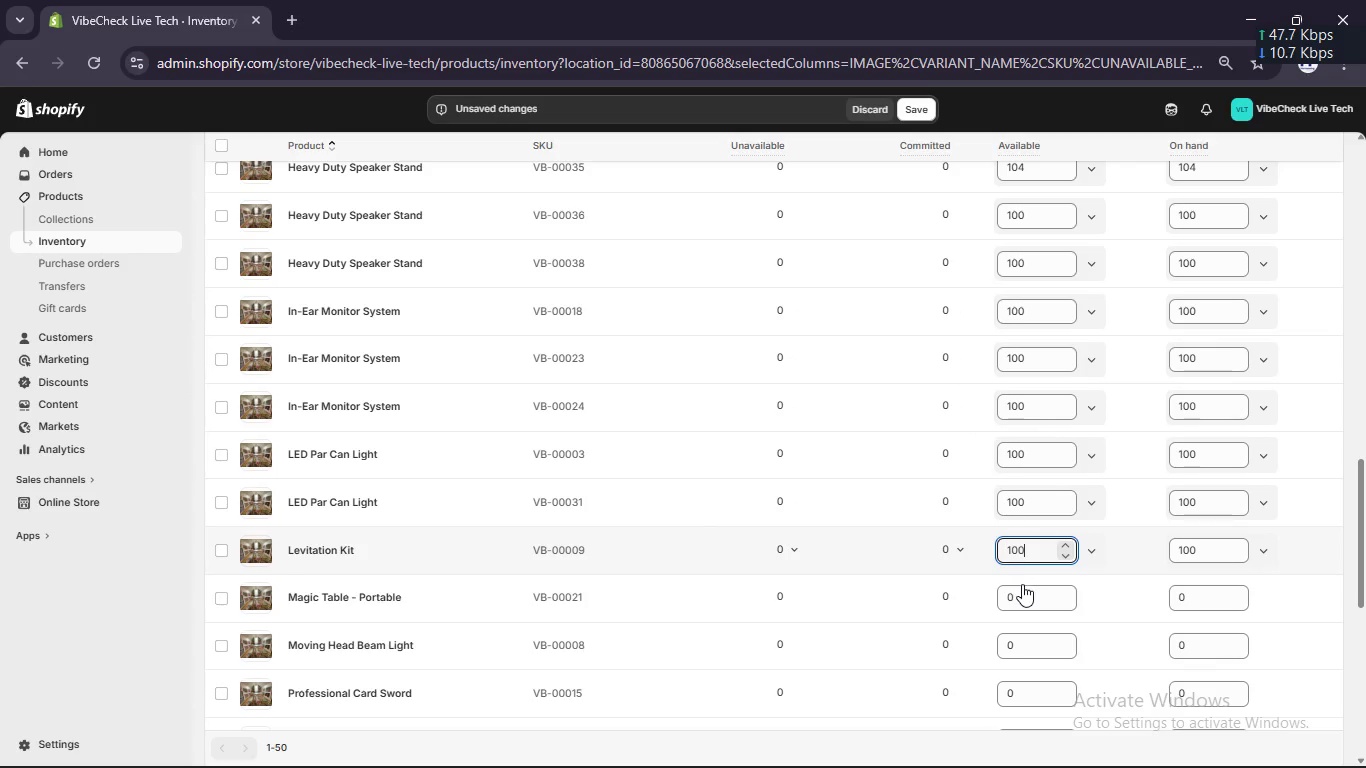 
left_click([1022, 588])
 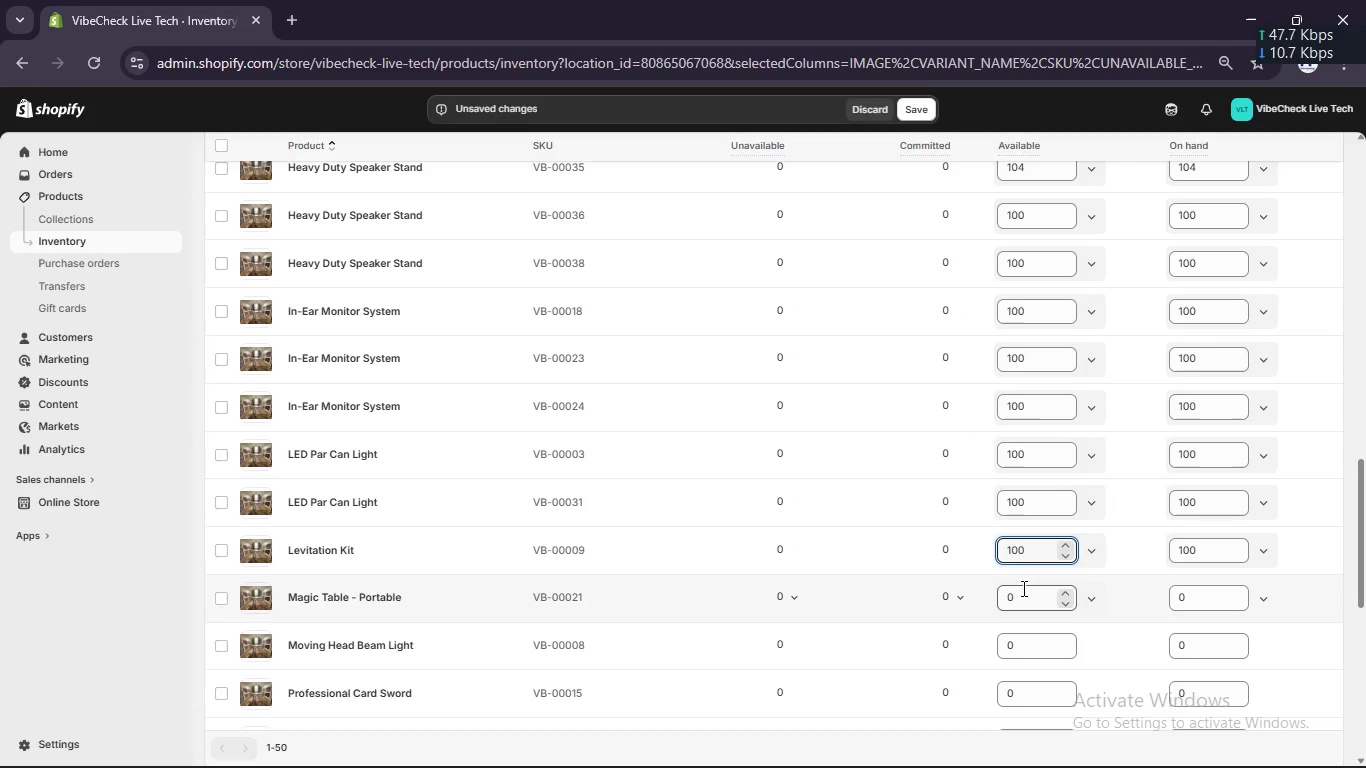 
key(Control+V)
 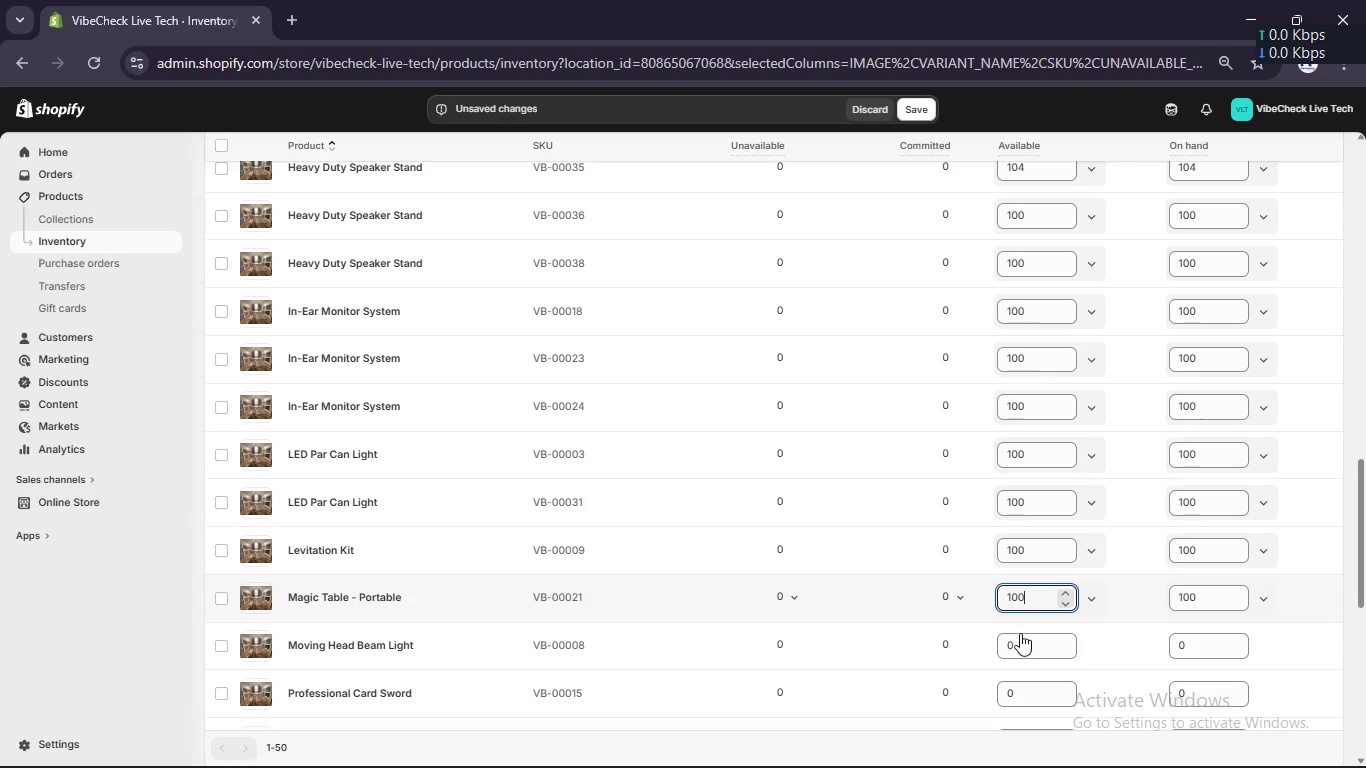 
left_click([1018, 643])
 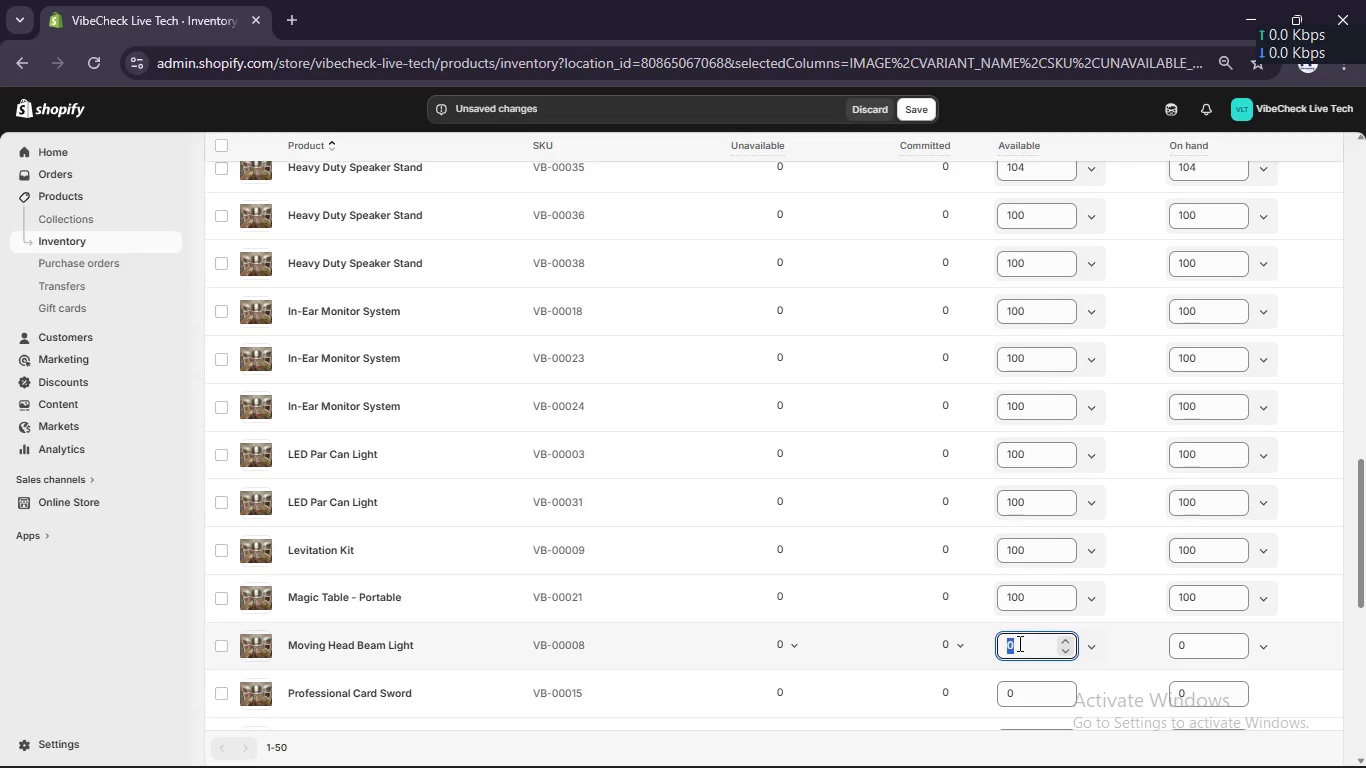 
key(Control+V)
 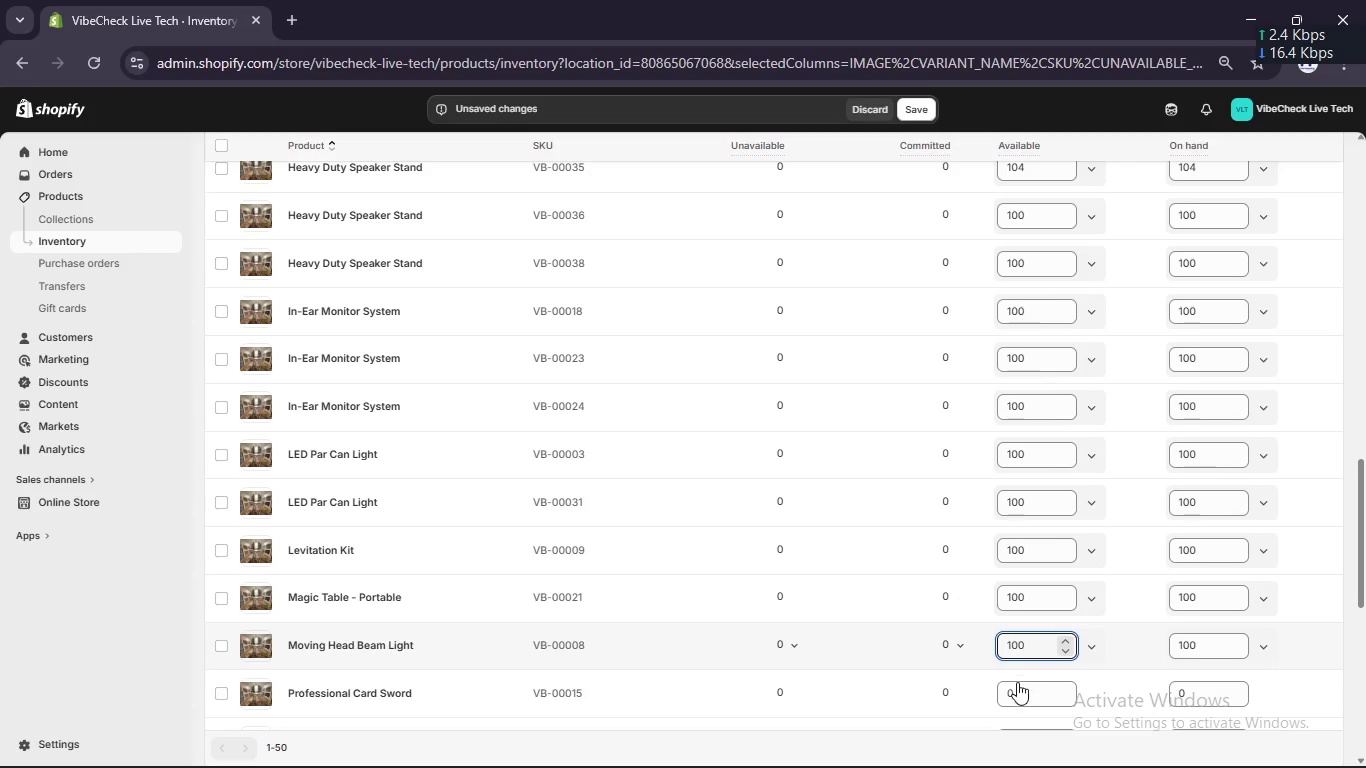 
left_click([1018, 686])
 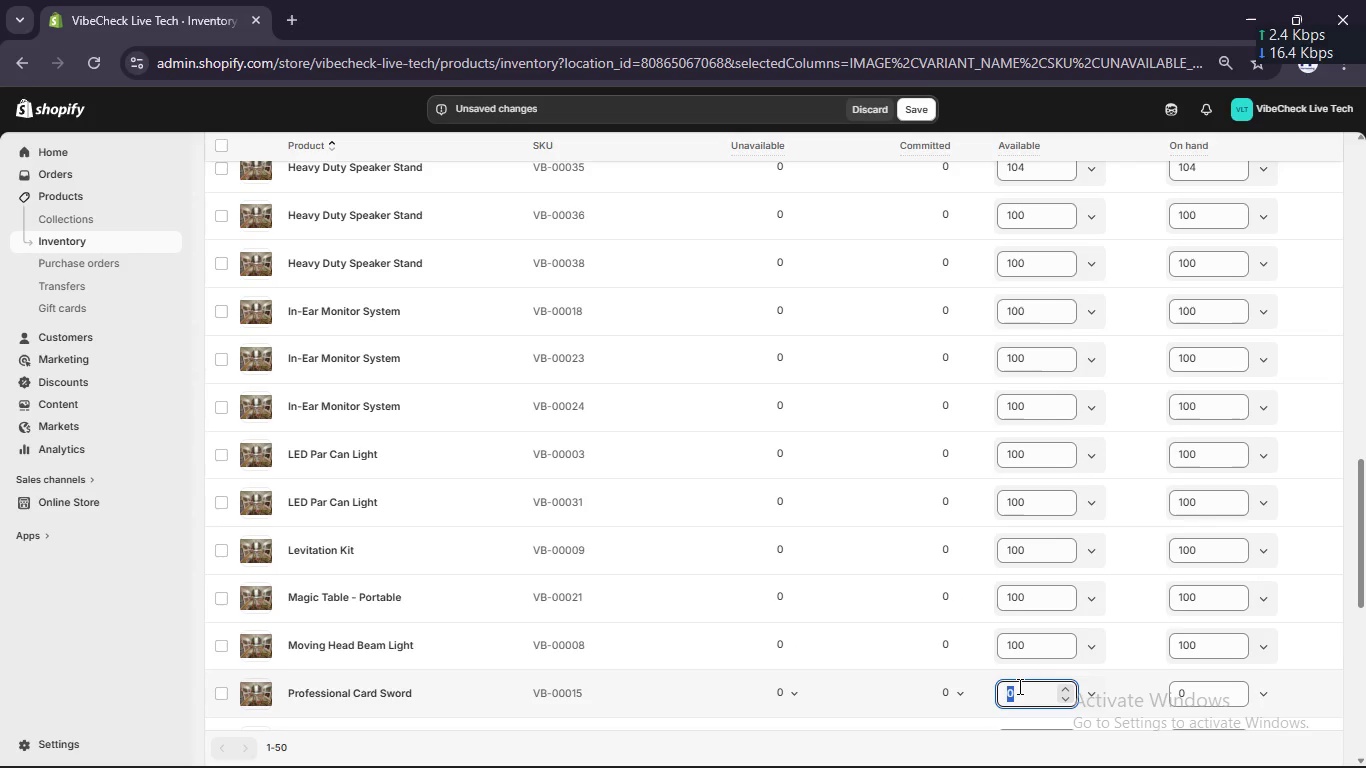 
key(Control+V)
 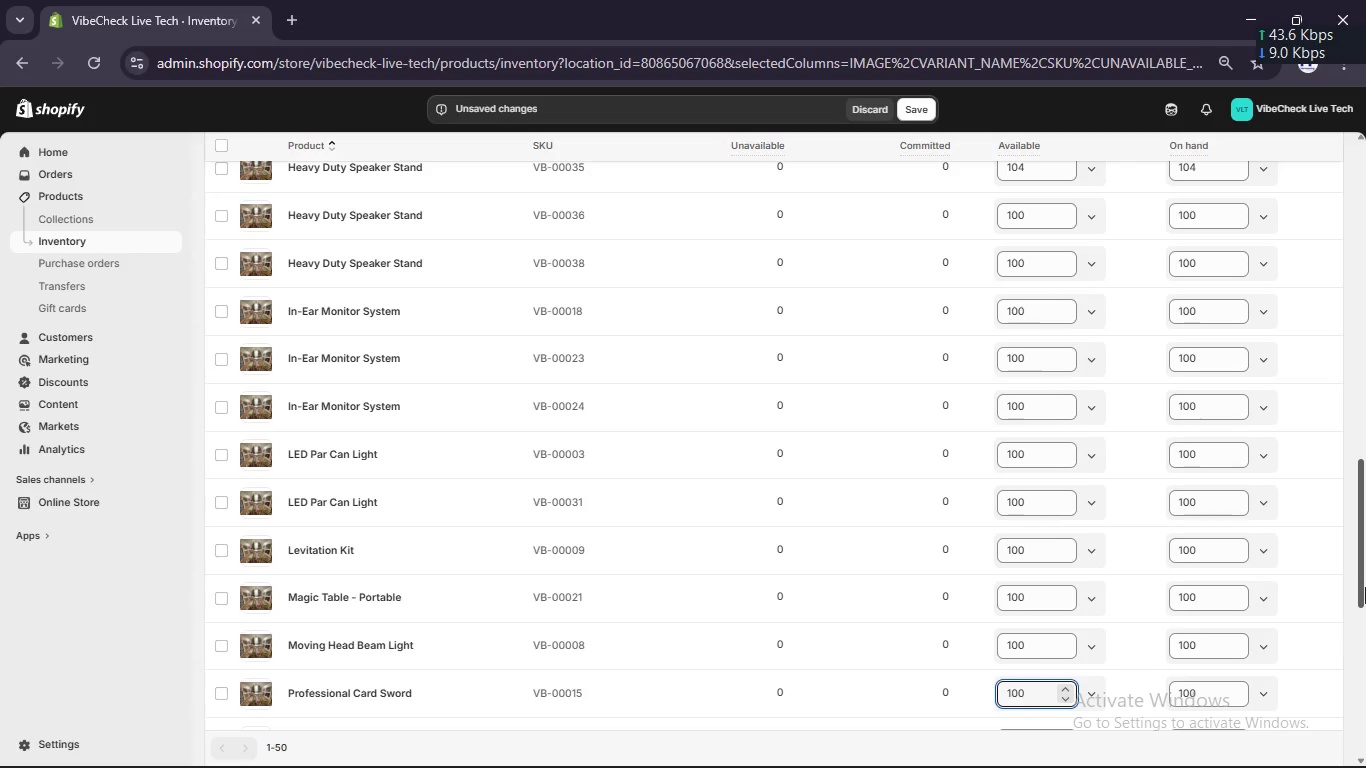 
scroll: coordinate [1348, 619], scroll_direction: down, amount: 5.0
 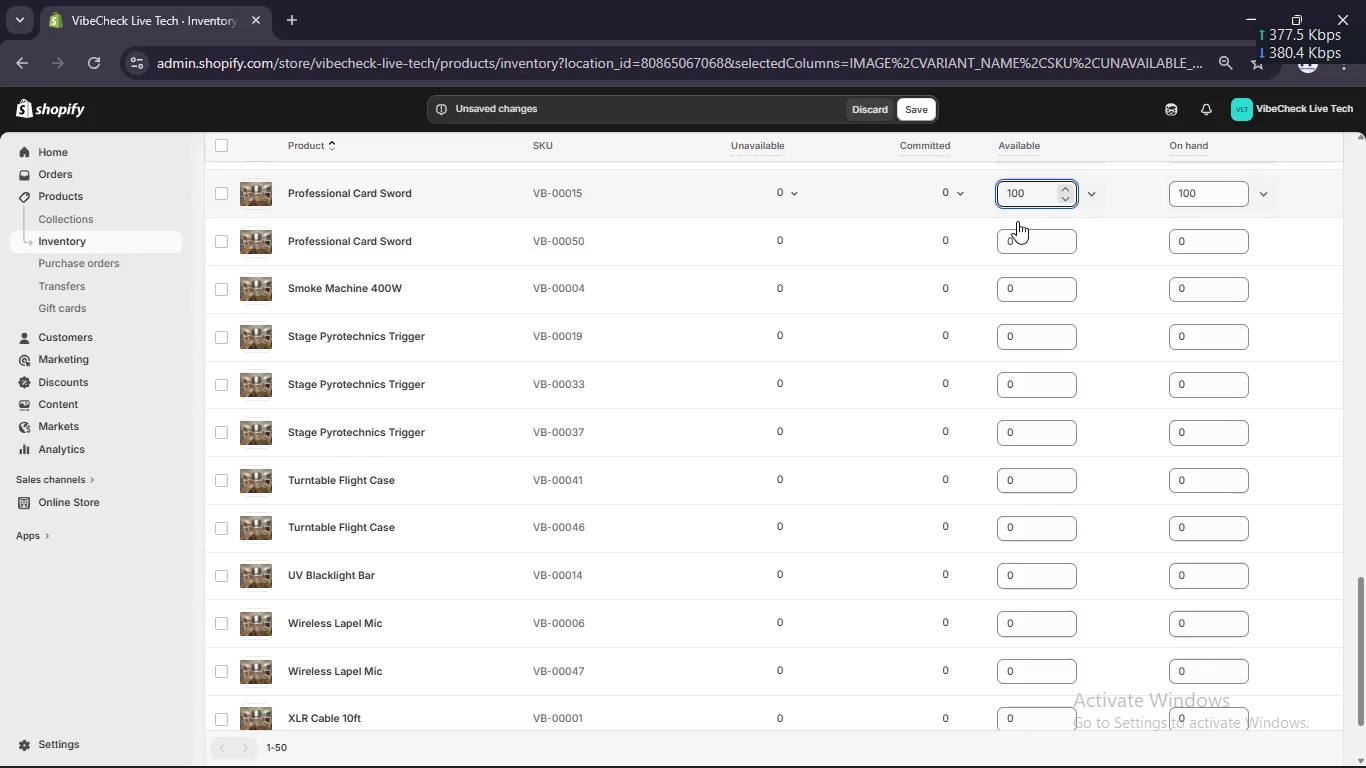 
left_click([1021, 243])
 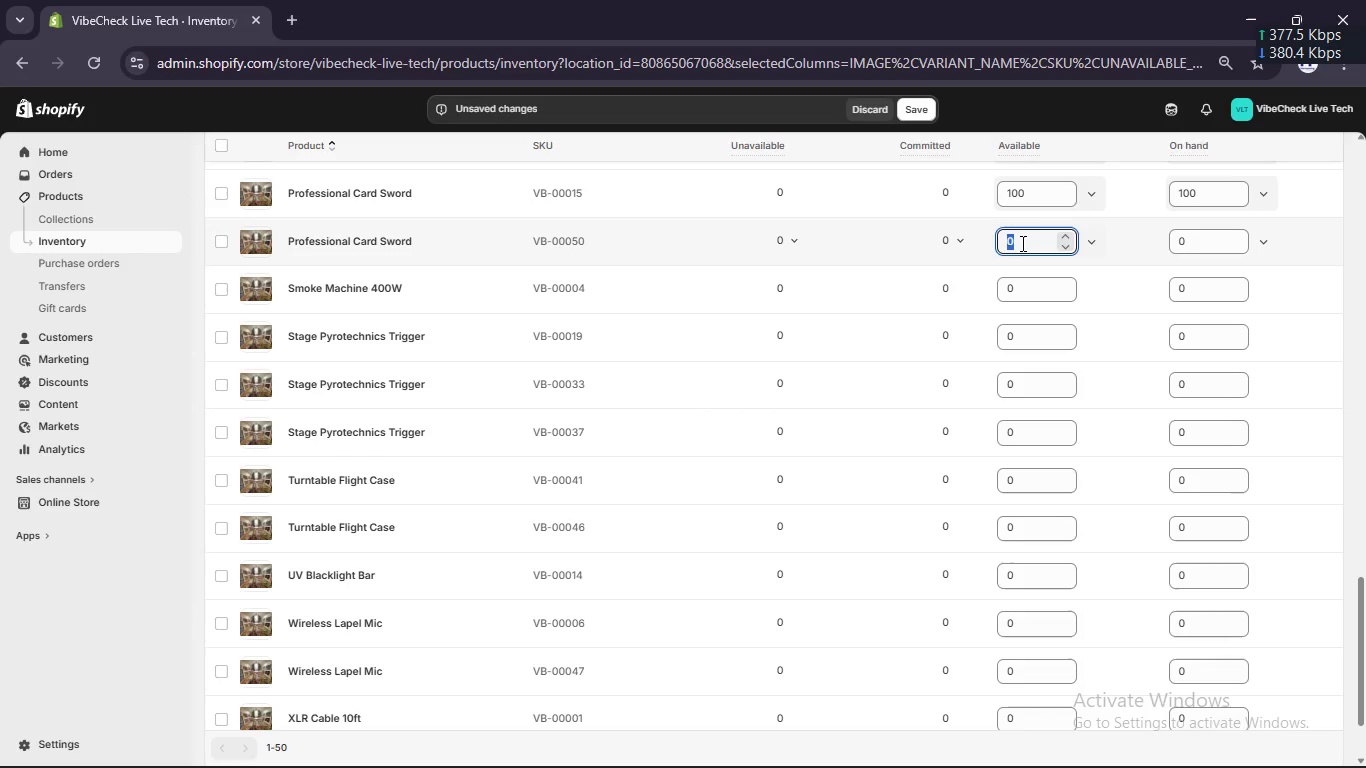 
key(Control+V)
 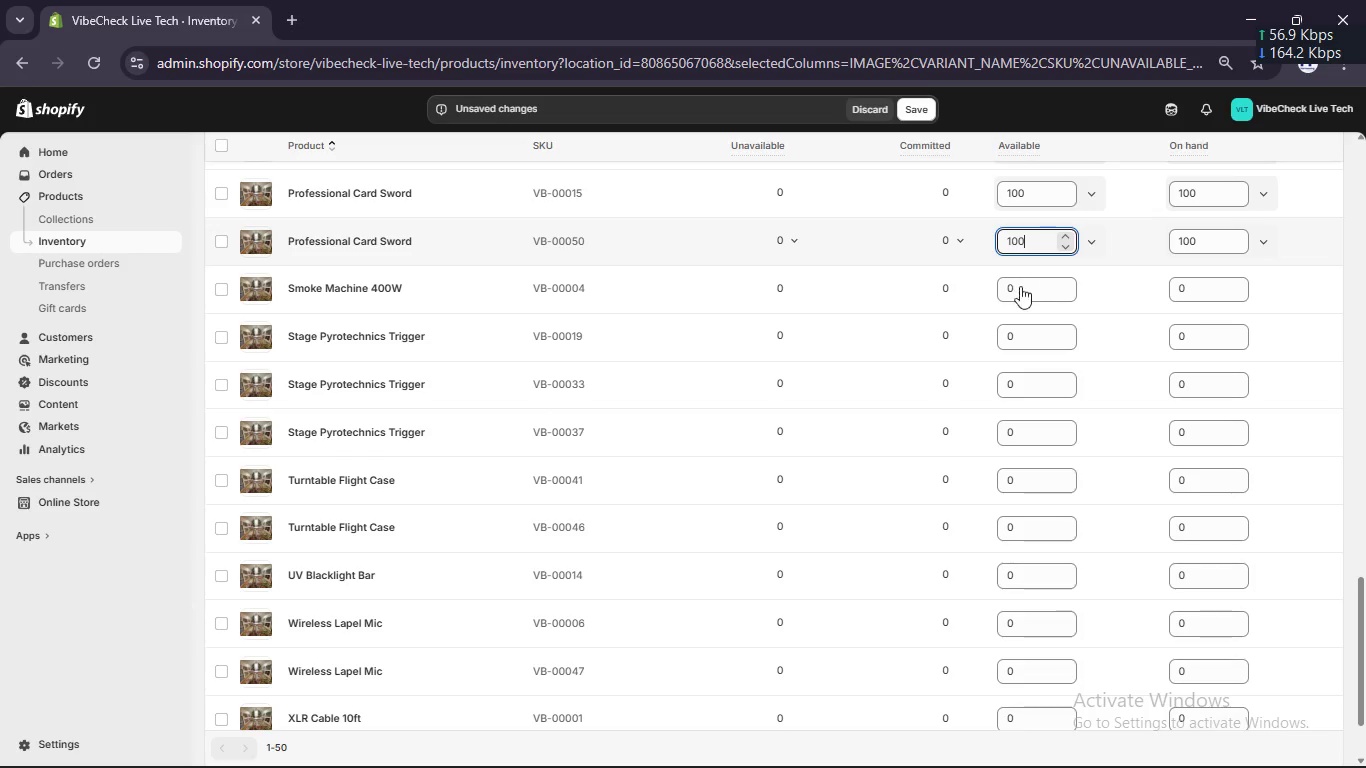 
left_click([1020, 293])
 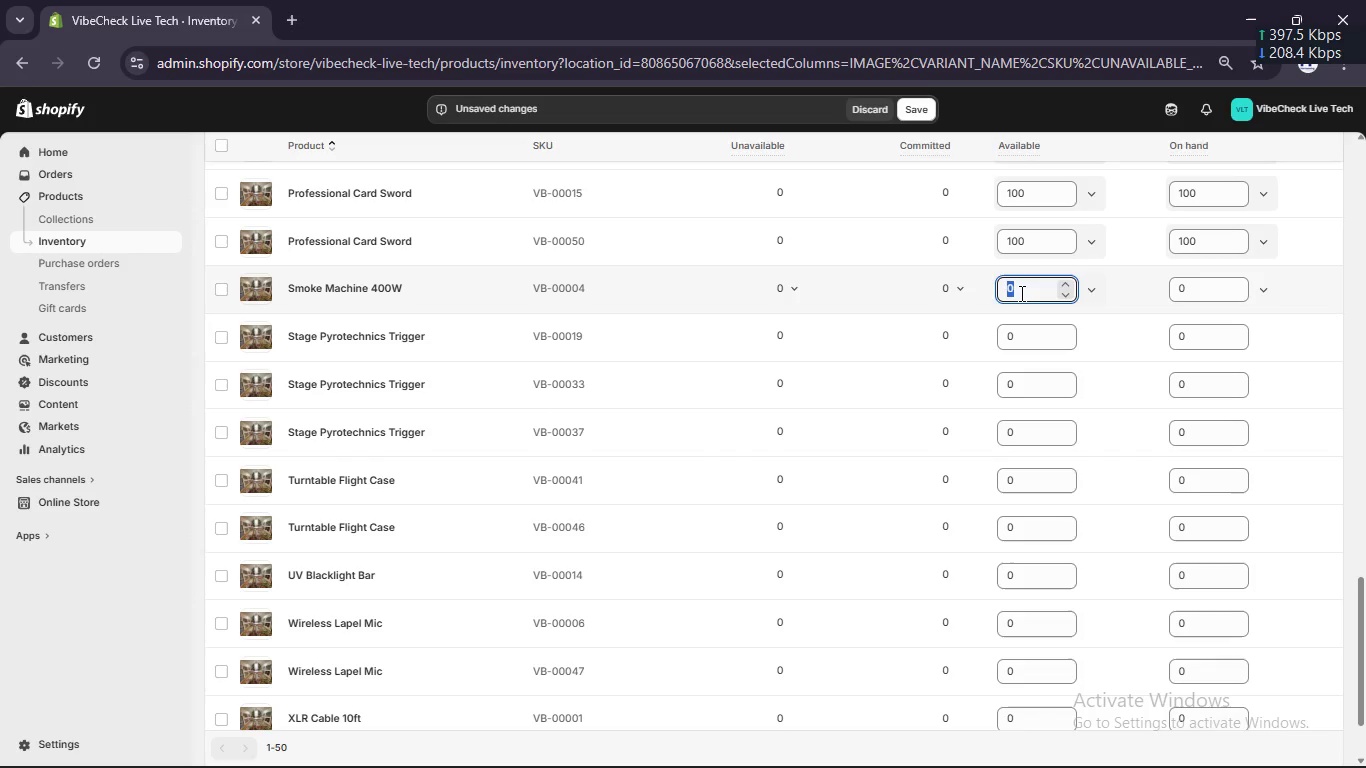 
key(Control+V)
 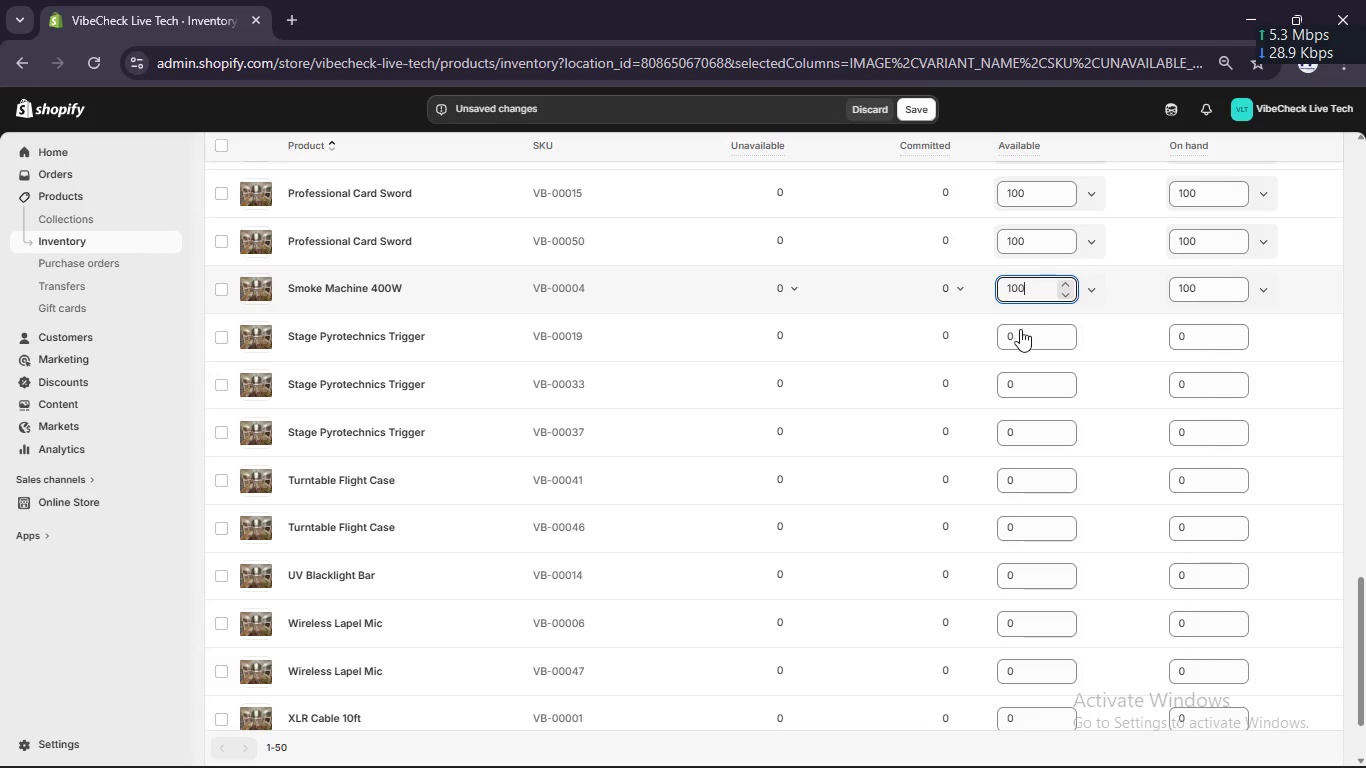 
left_click([1020, 331])
 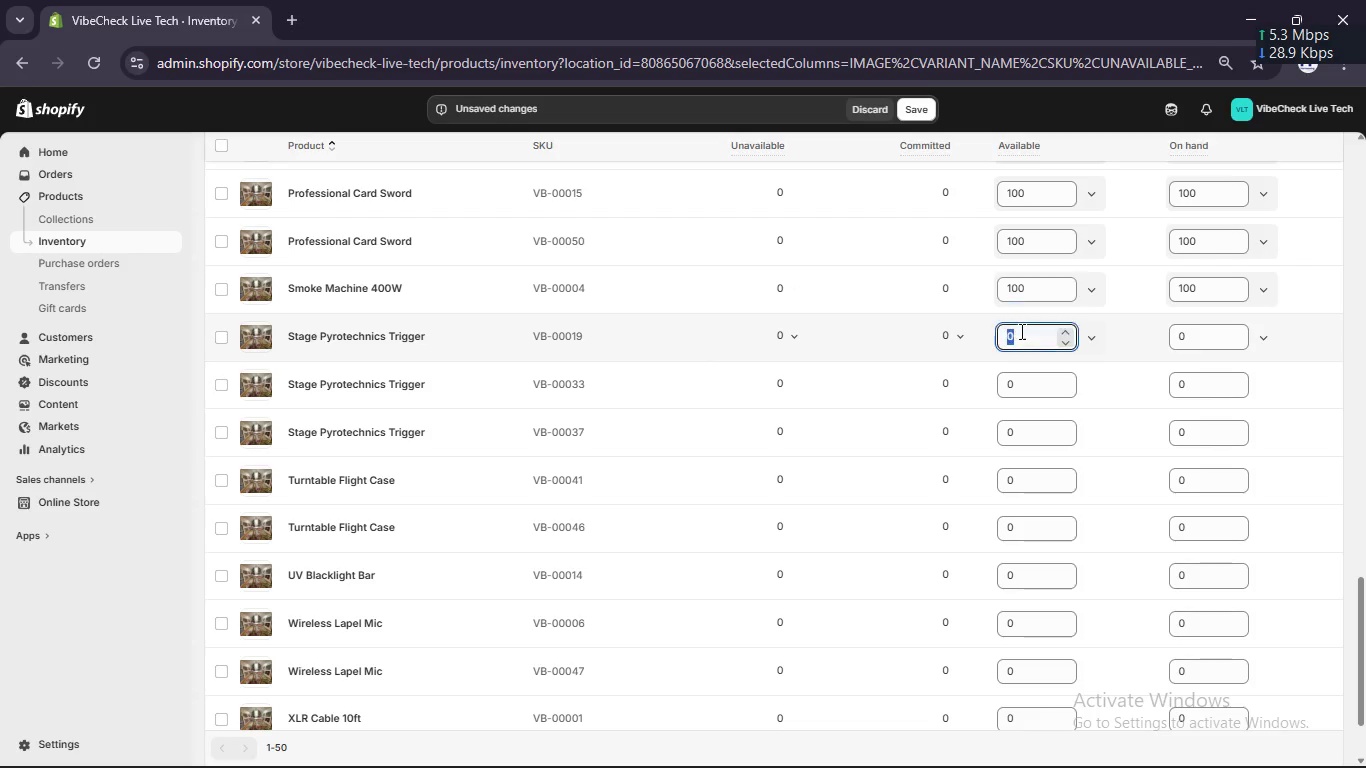 
key(Control+V)
 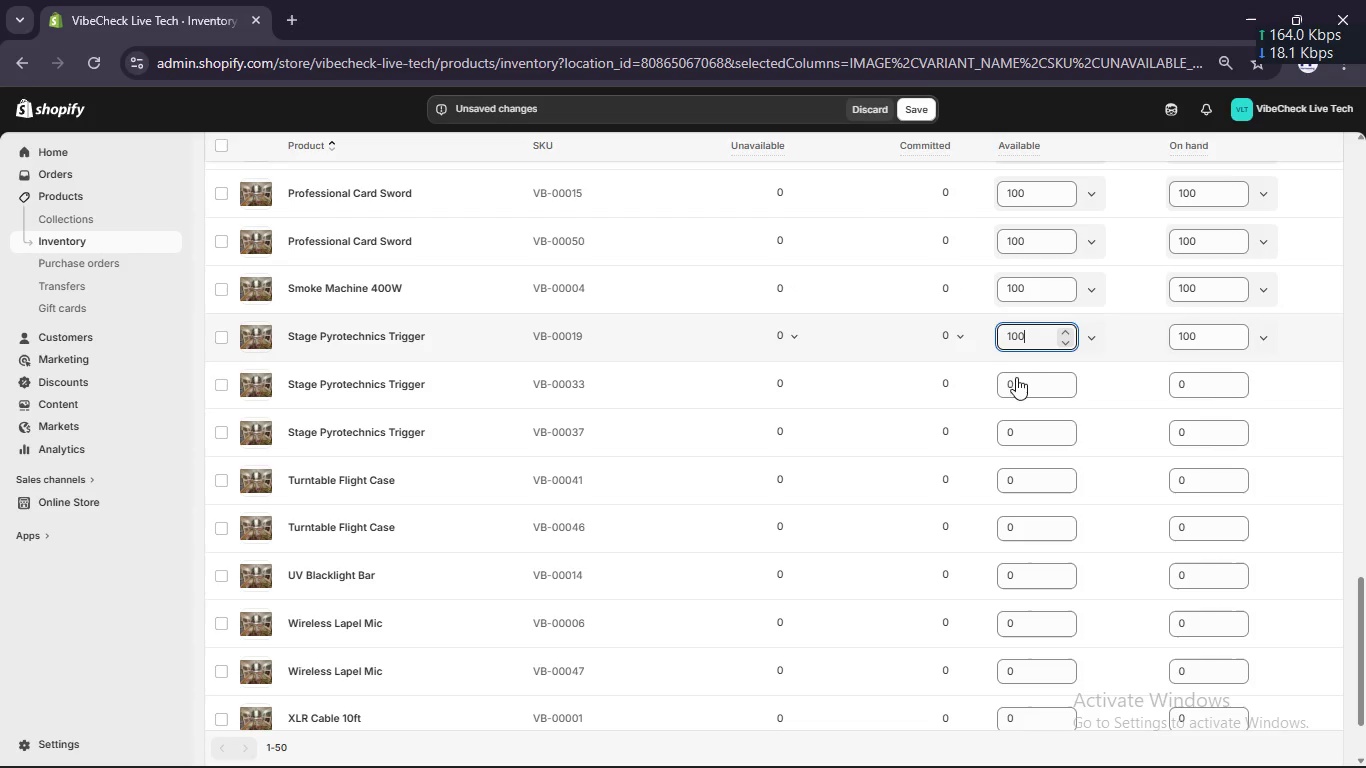 
left_click([1016, 380])
 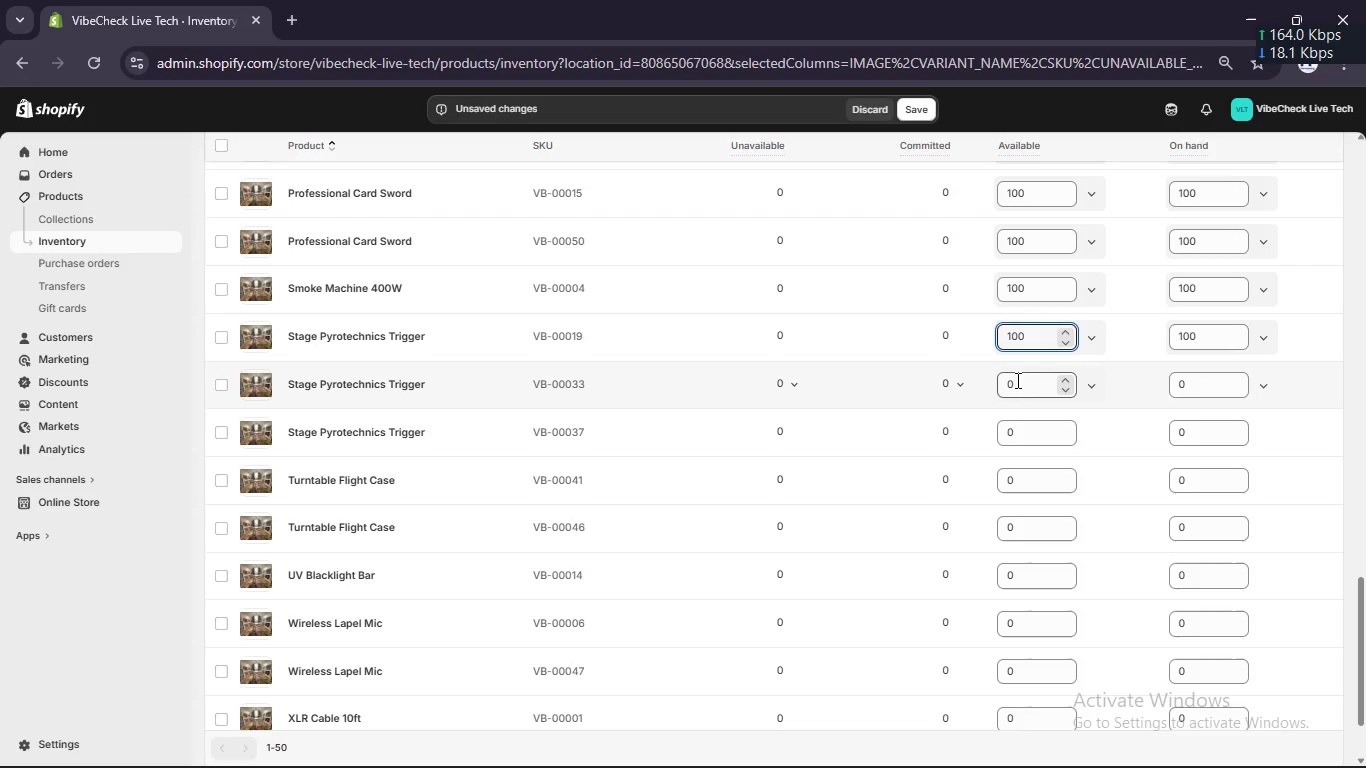 
key(Control+V)
 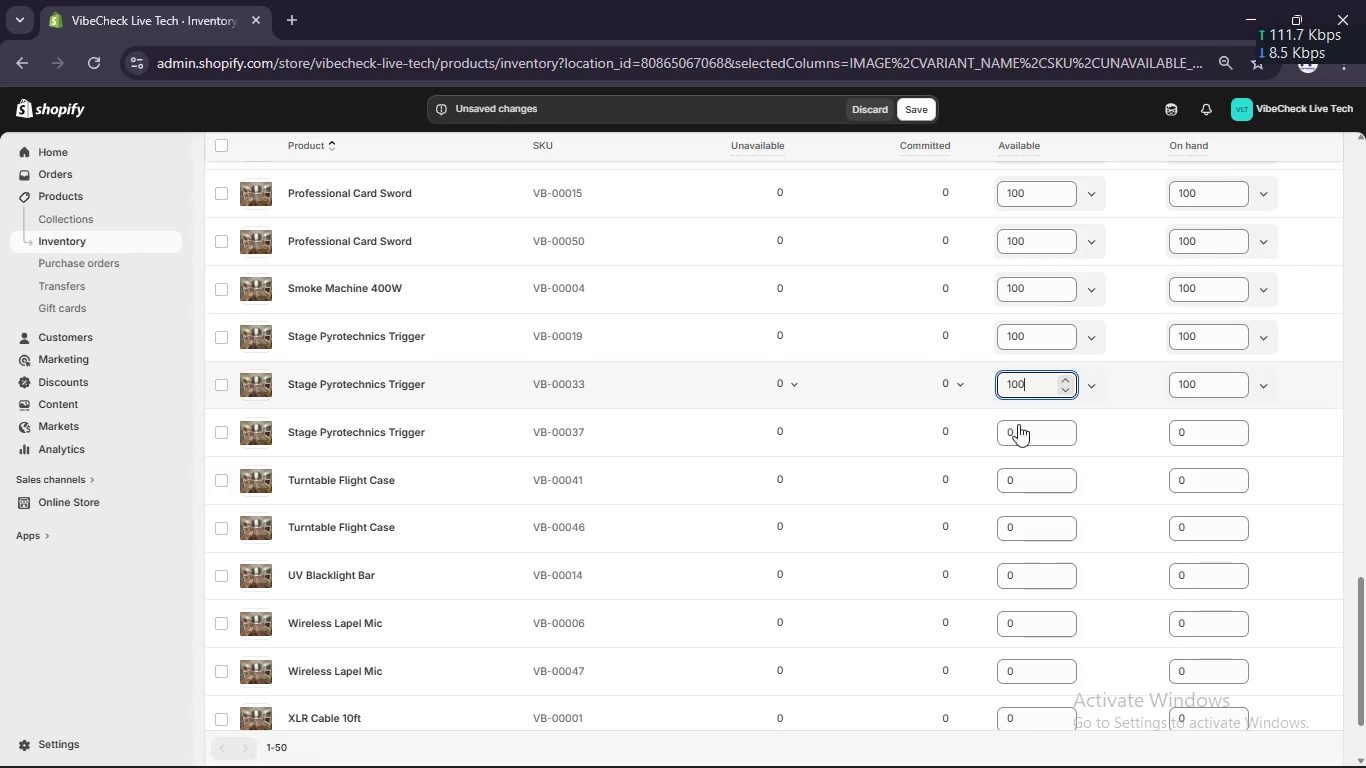 
left_click([1018, 428])
 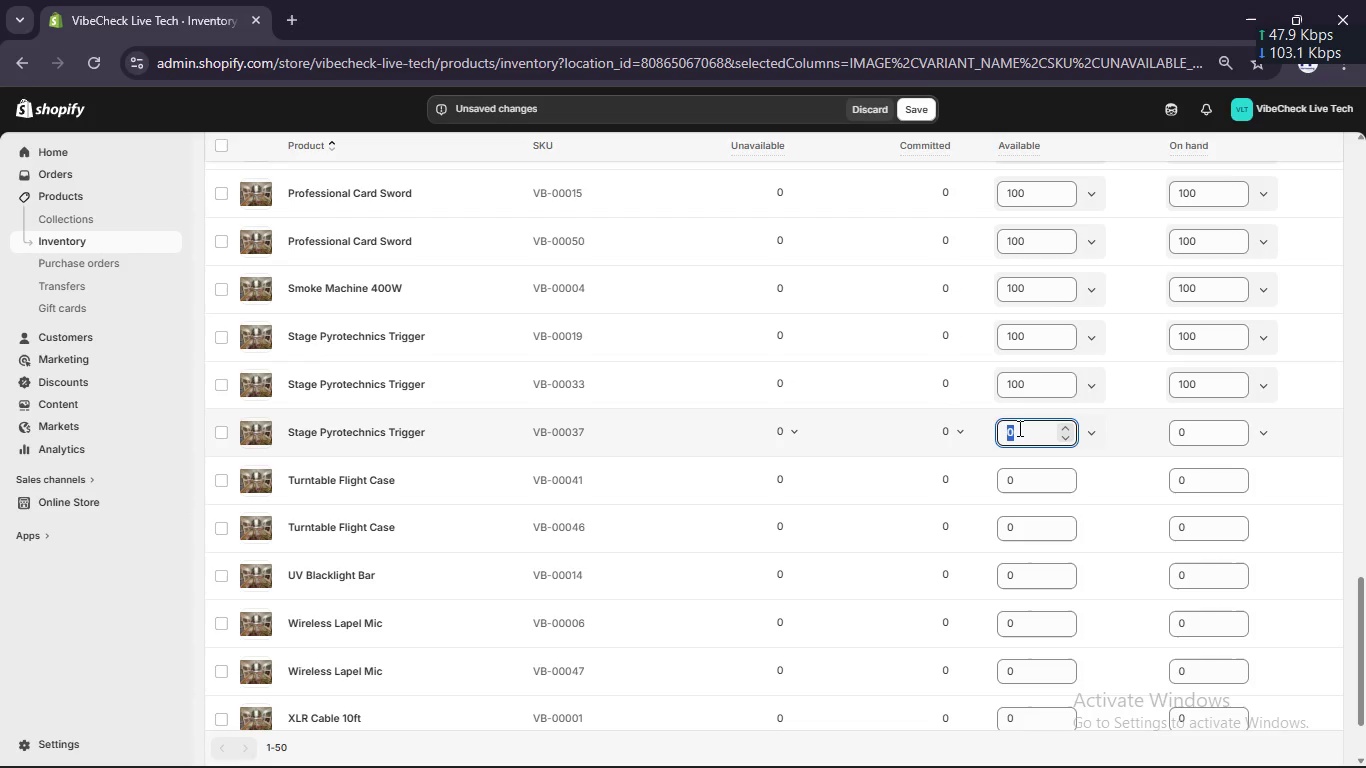 
key(Control+V)
 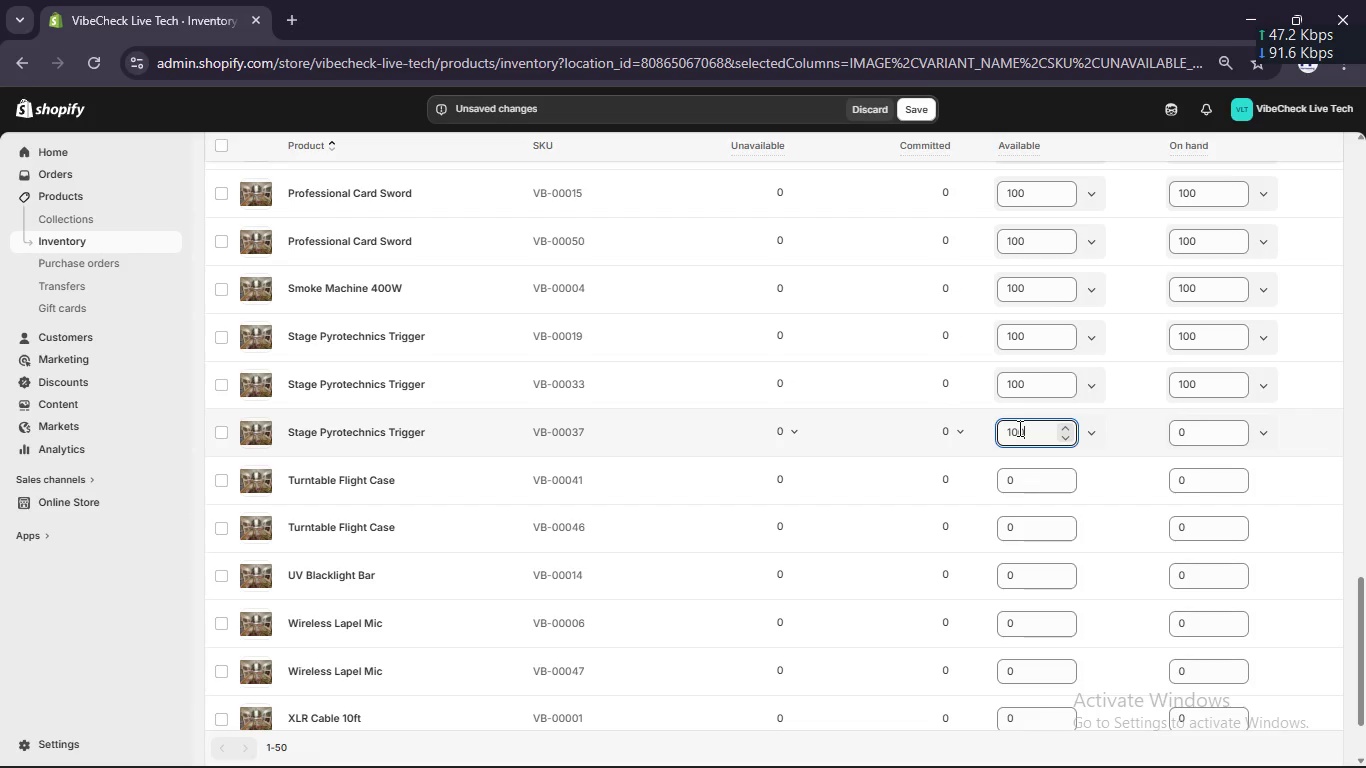 
key(Control+ControlLeft)
 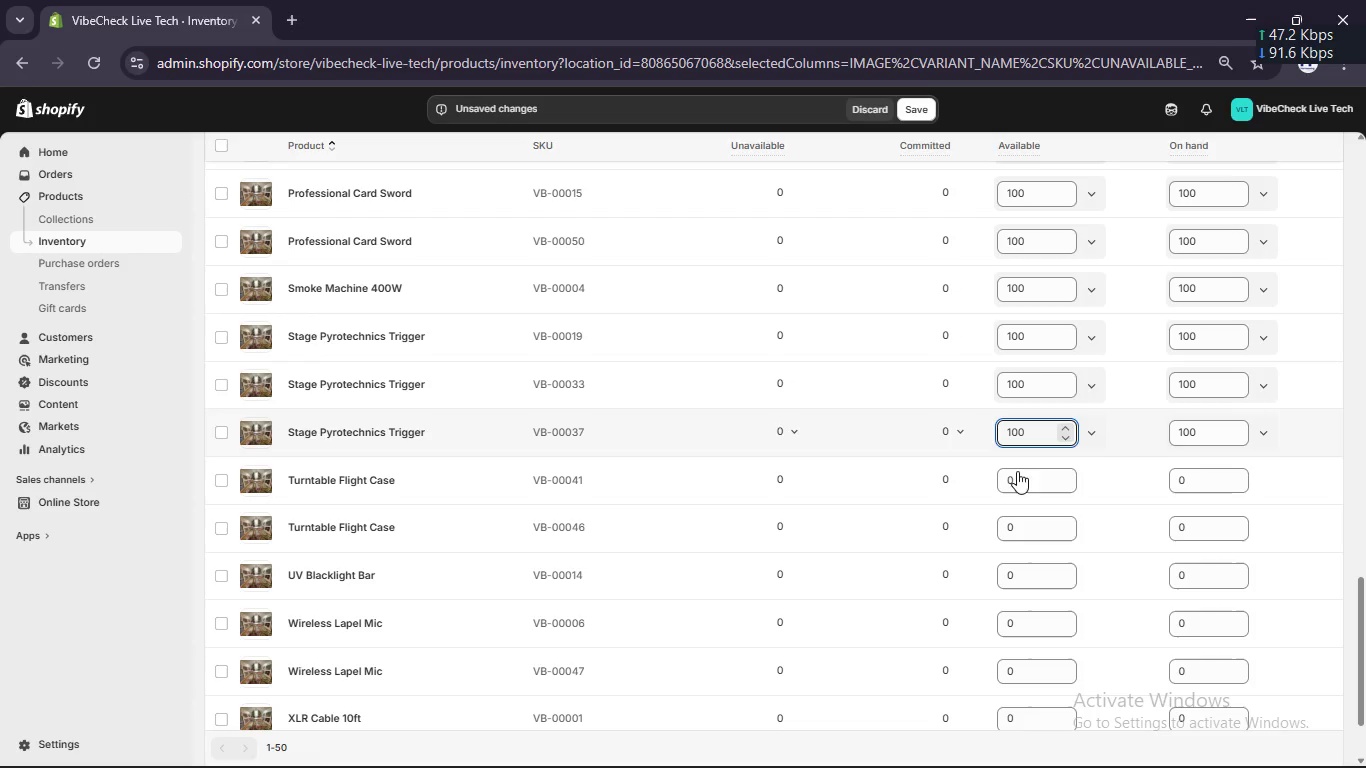 
left_click([1017, 476])
 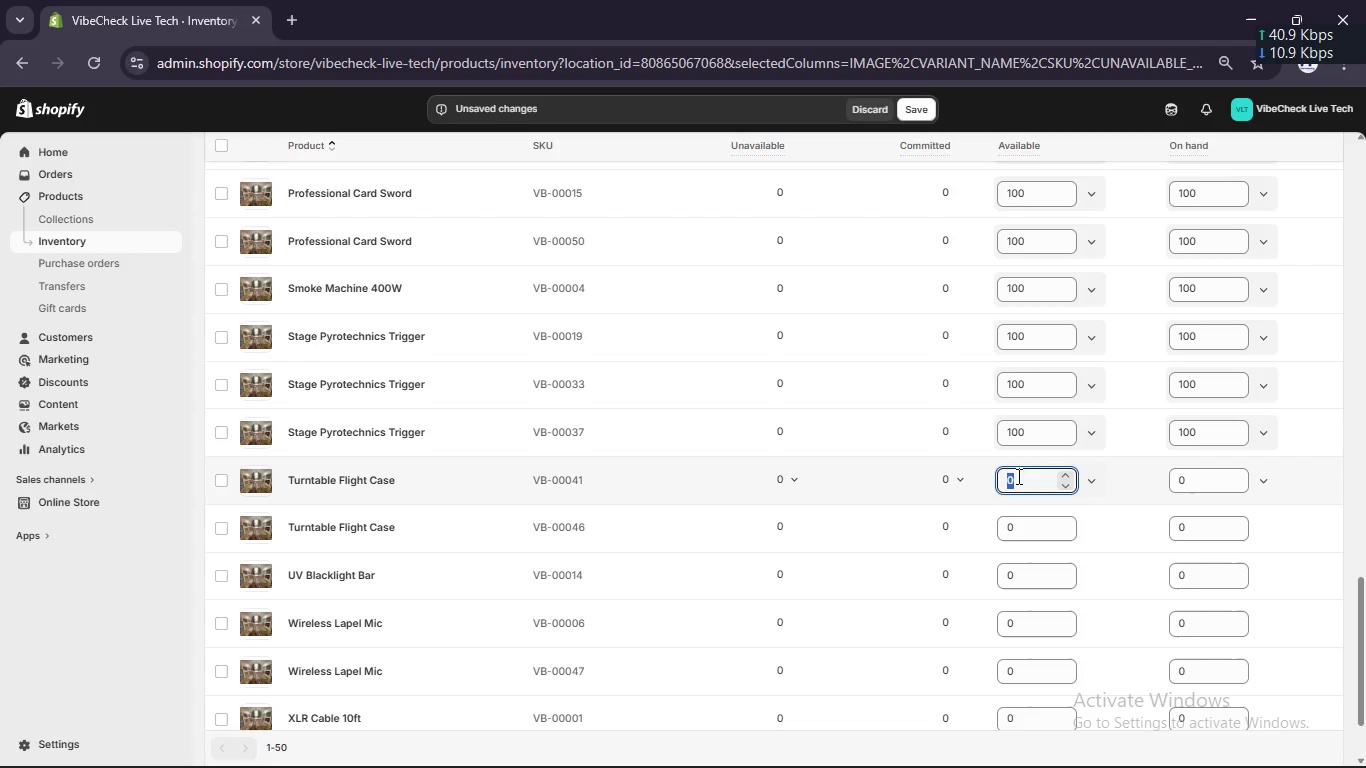 
key(Control+V)
 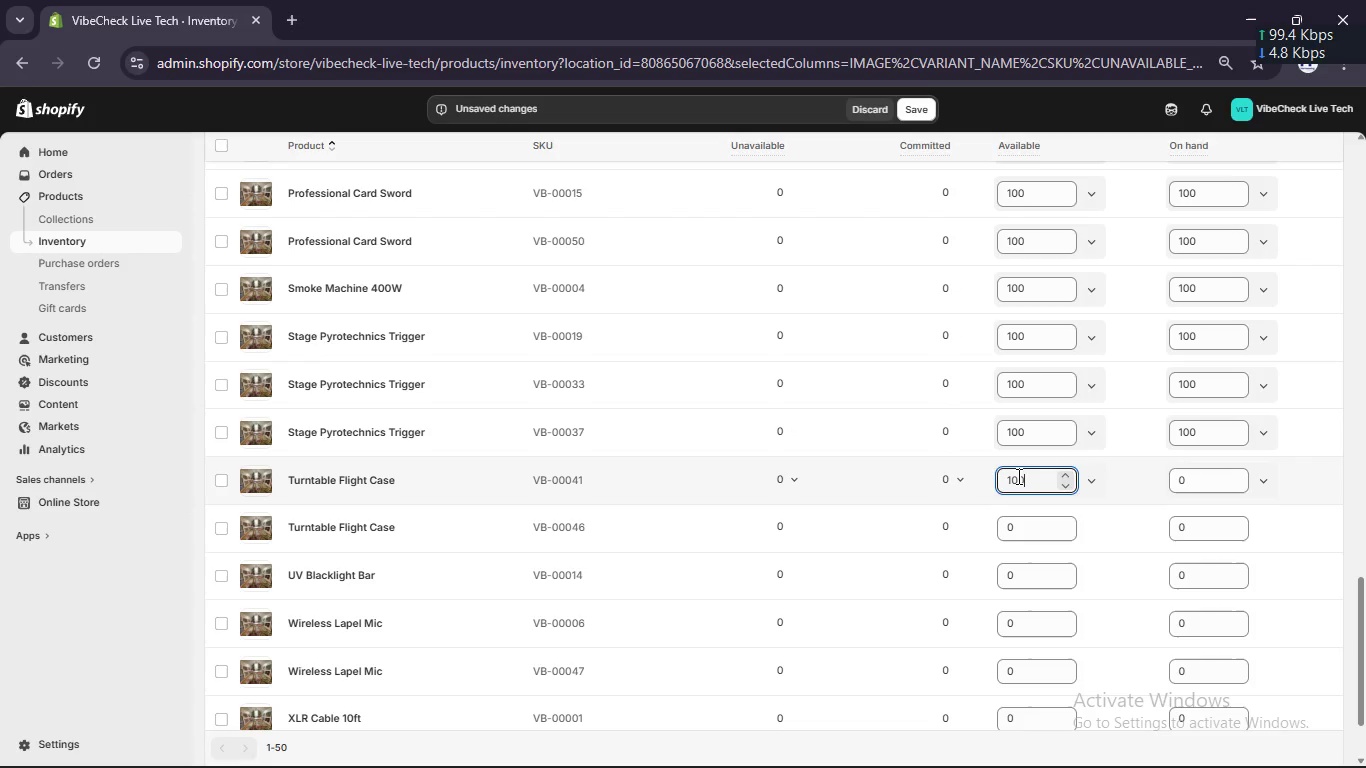 
key(Control+ControlLeft)
 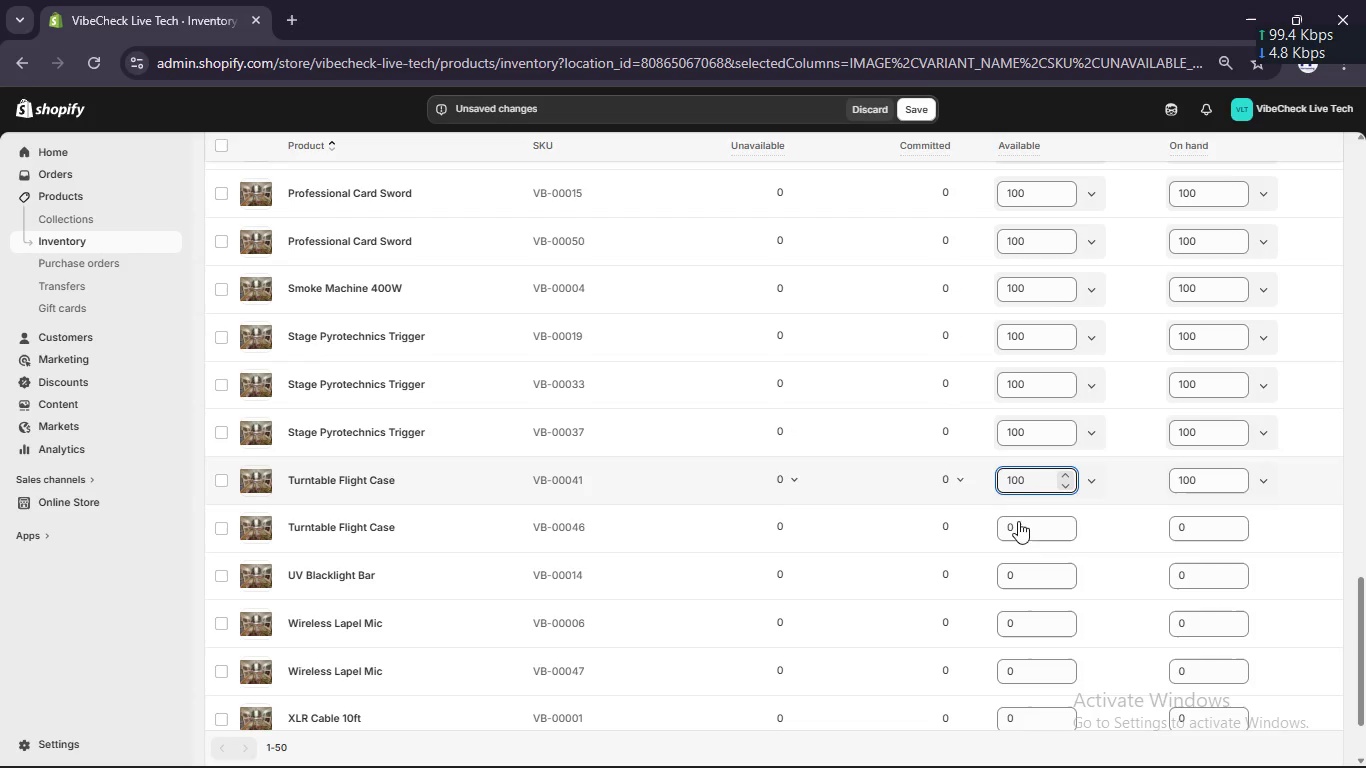 
left_click([1019, 525])
 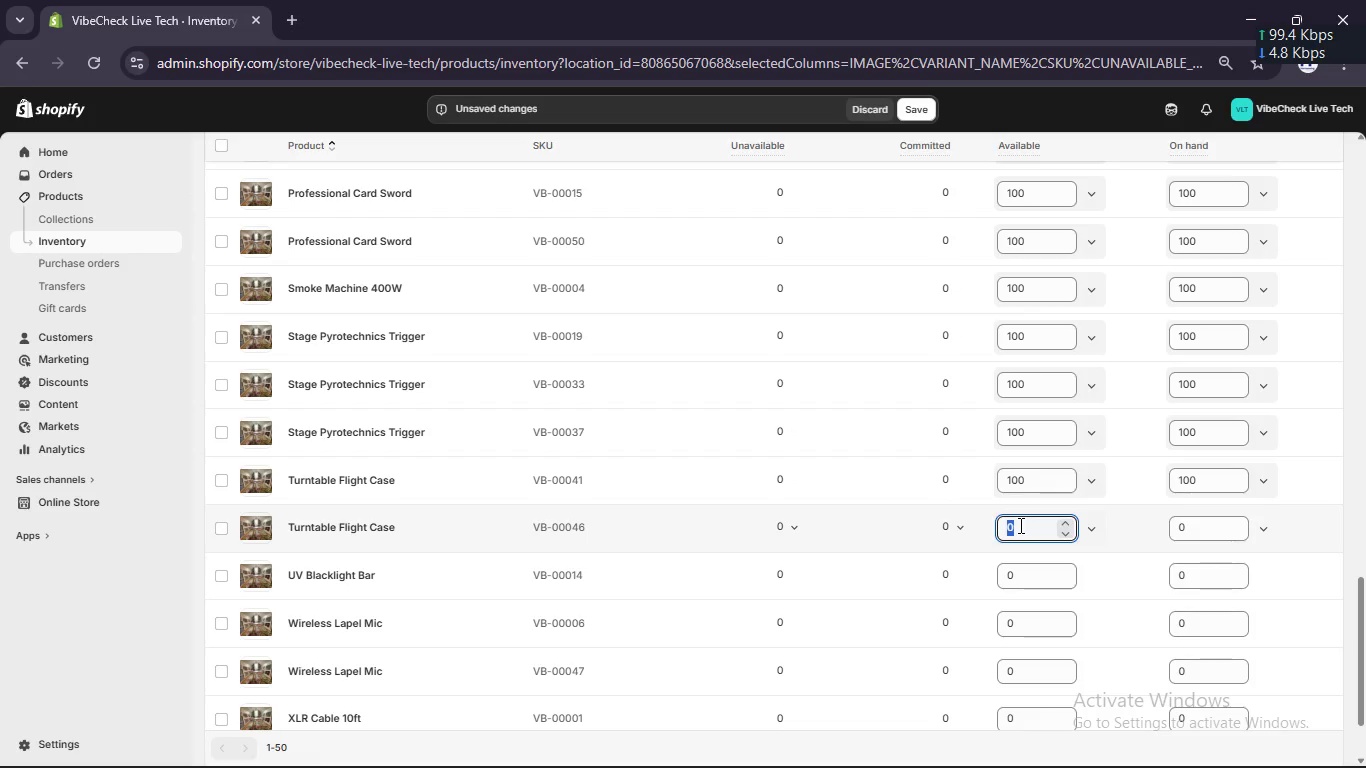 
key(Control+V)
 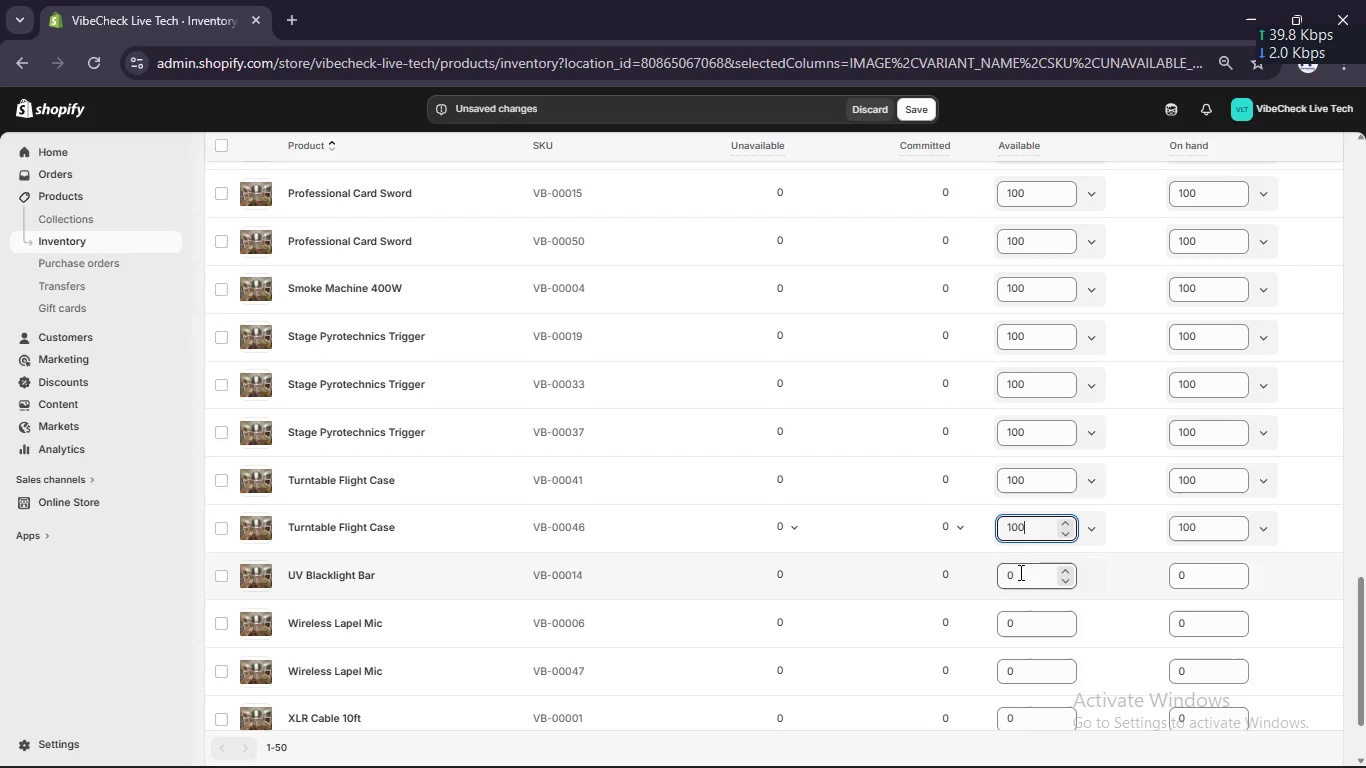 
double_click([1019, 575])
 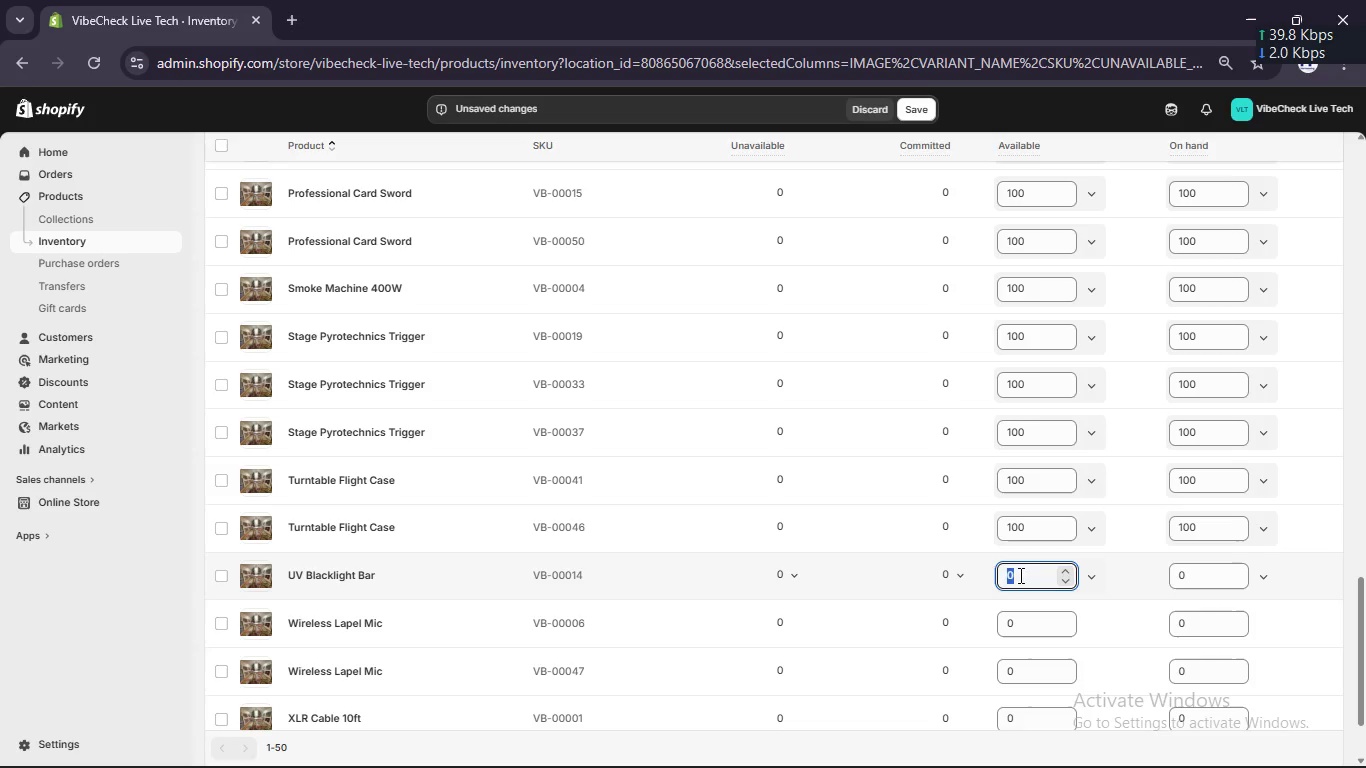 
left_click([1019, 575])
 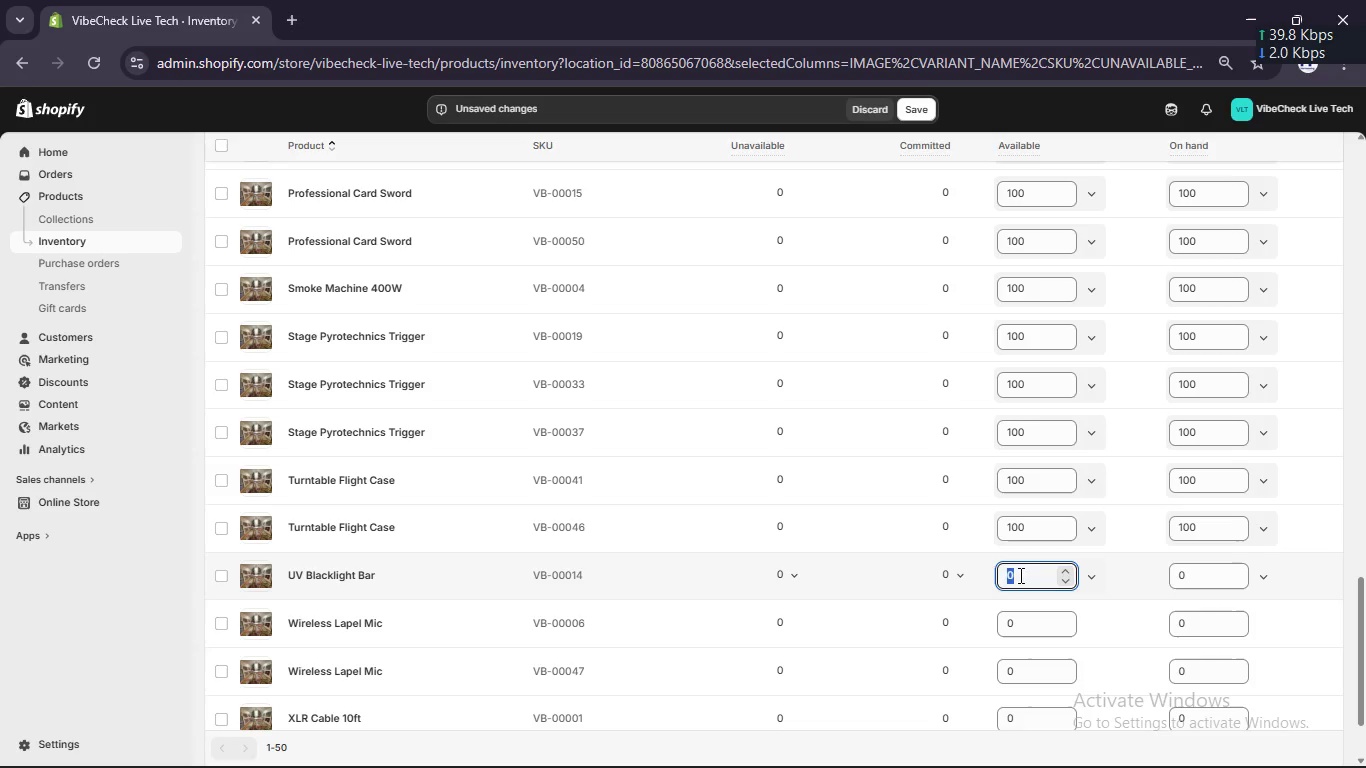 
key(Control+V)
 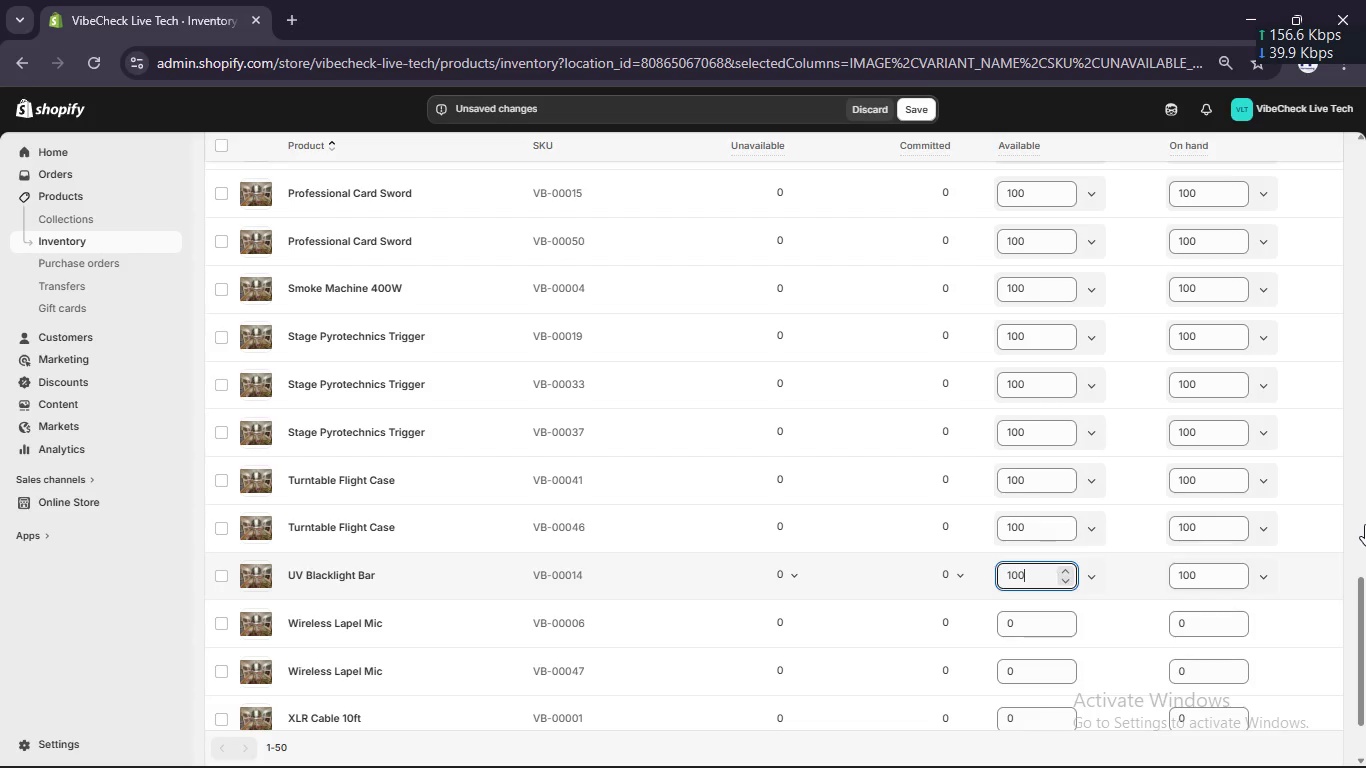 
scroll: coordinate [1365, 524], scroll_direction: down, amount: 3.0
 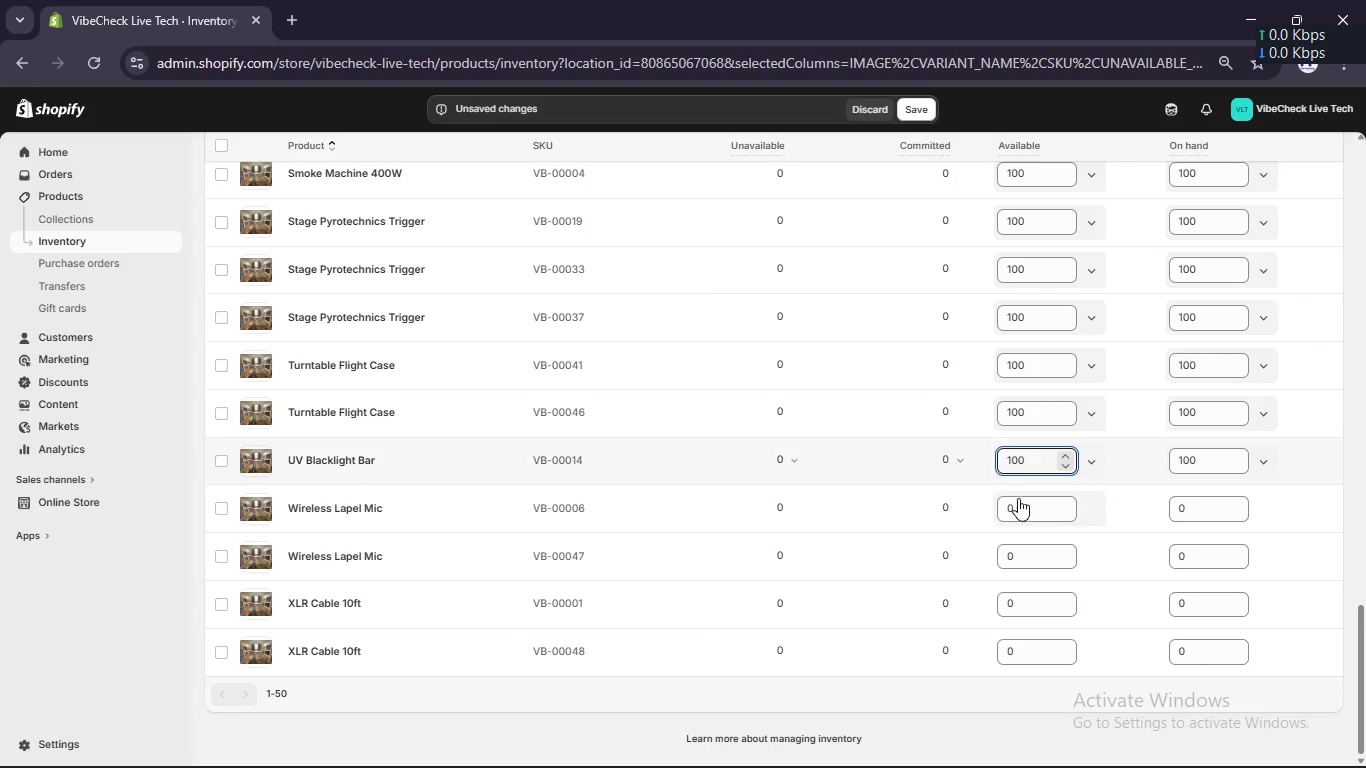 
left_click([1026, 506])
 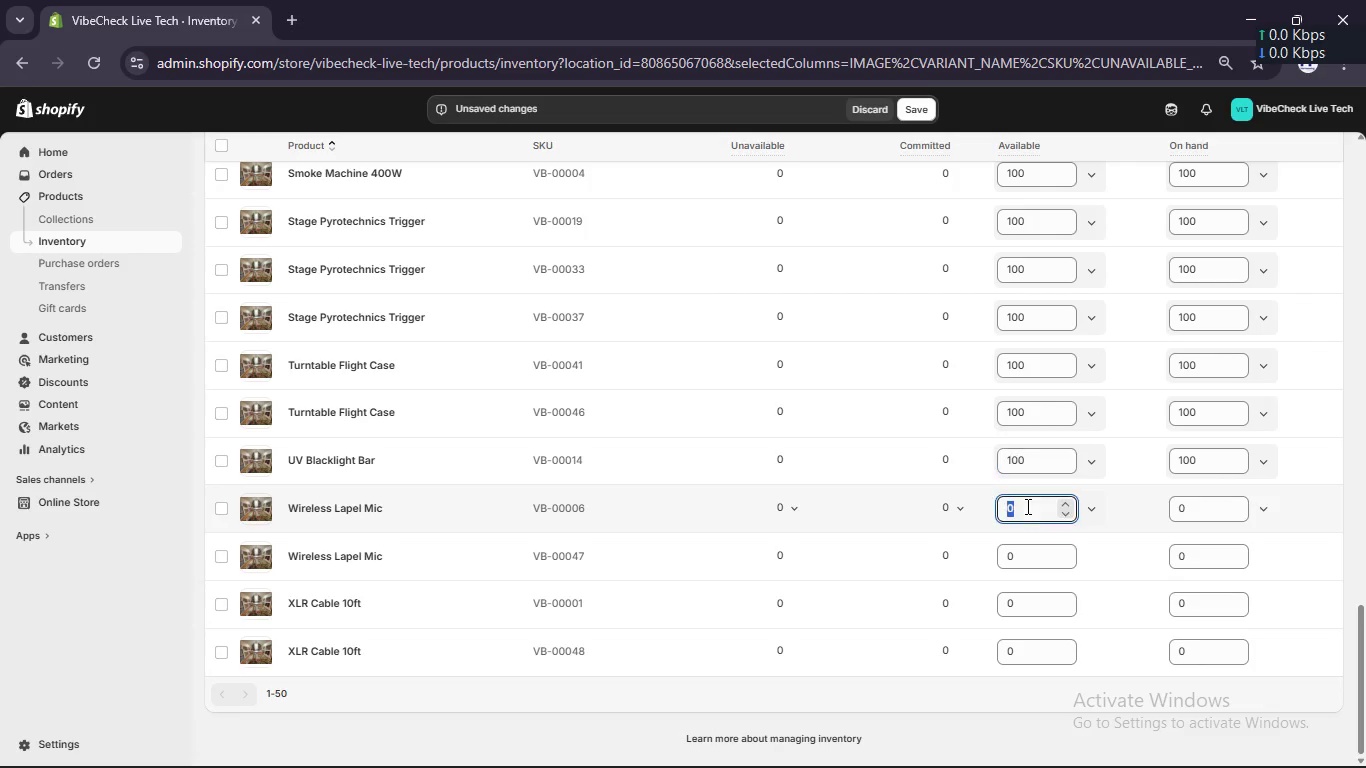 
key(Control+V)
 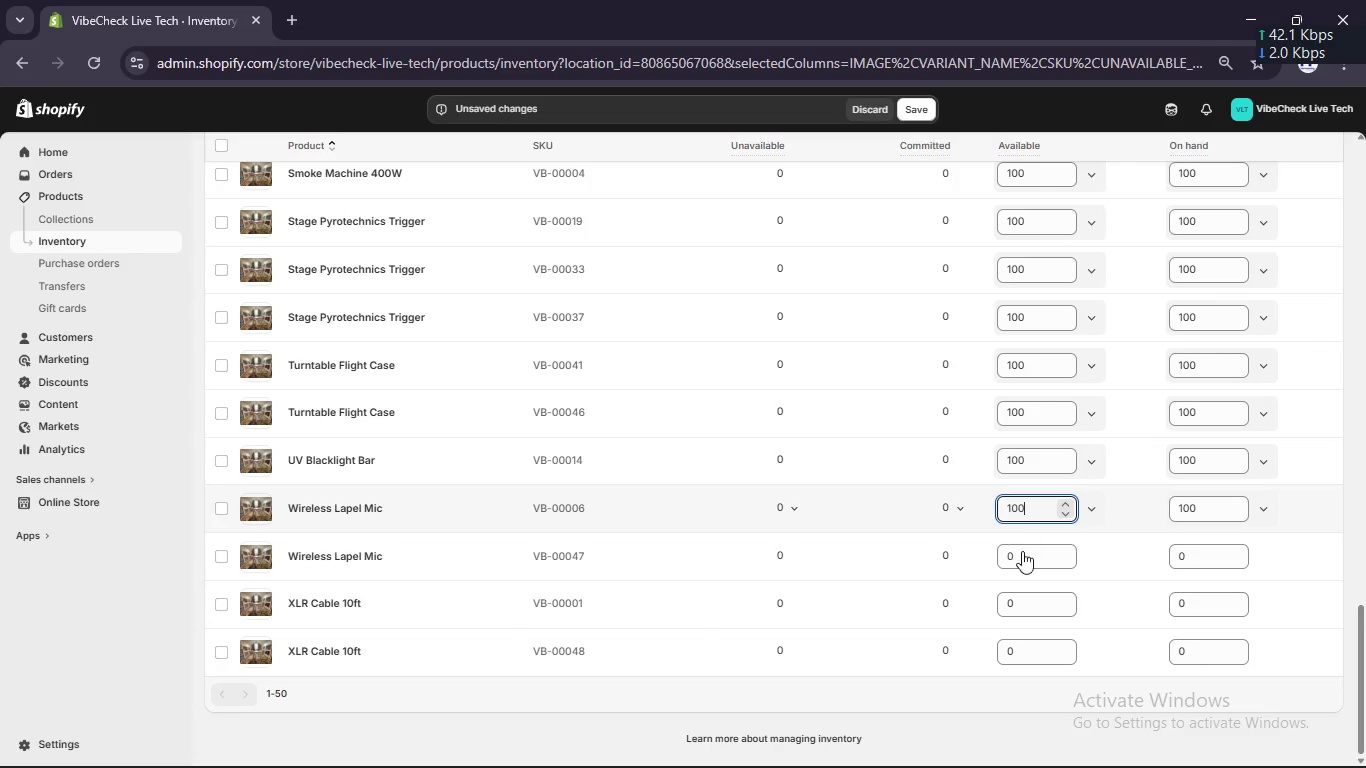 
left_click([1022, 554])
 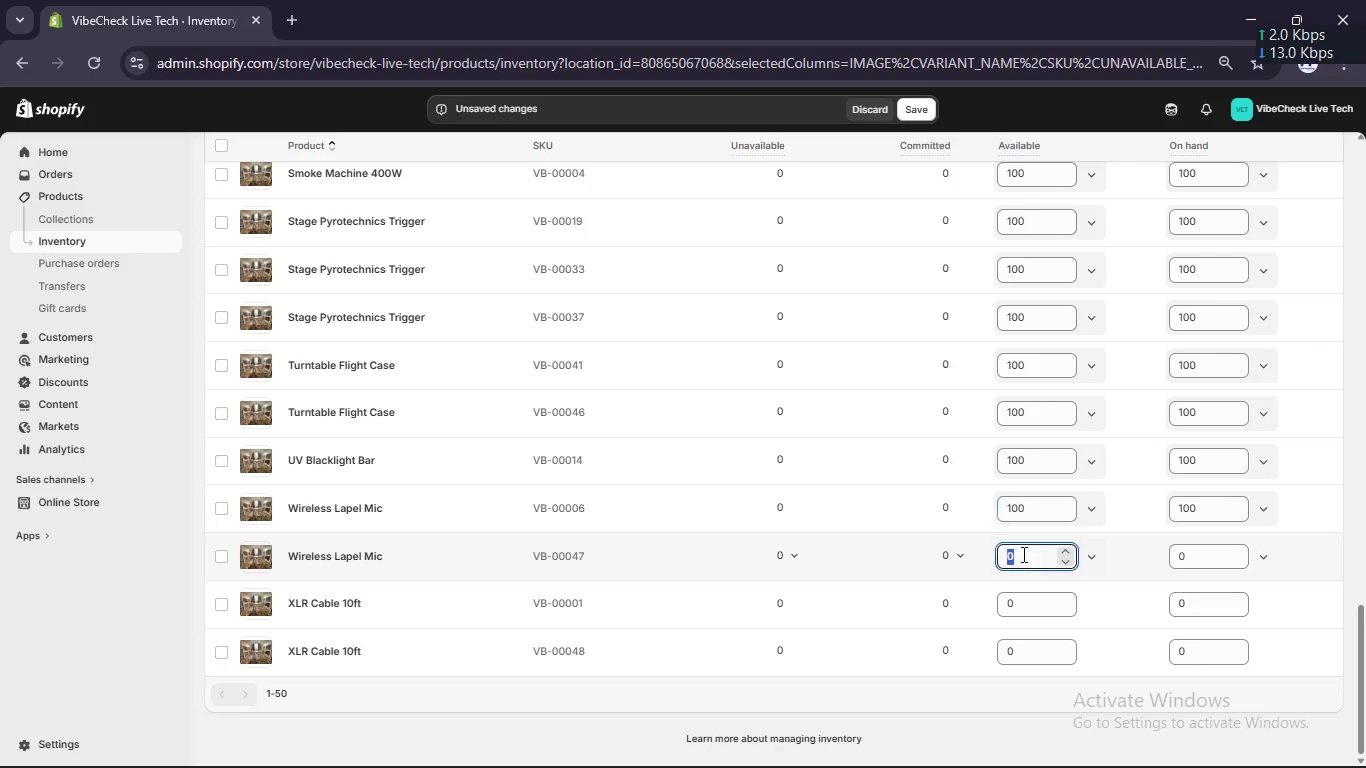 
key(Control+V)
 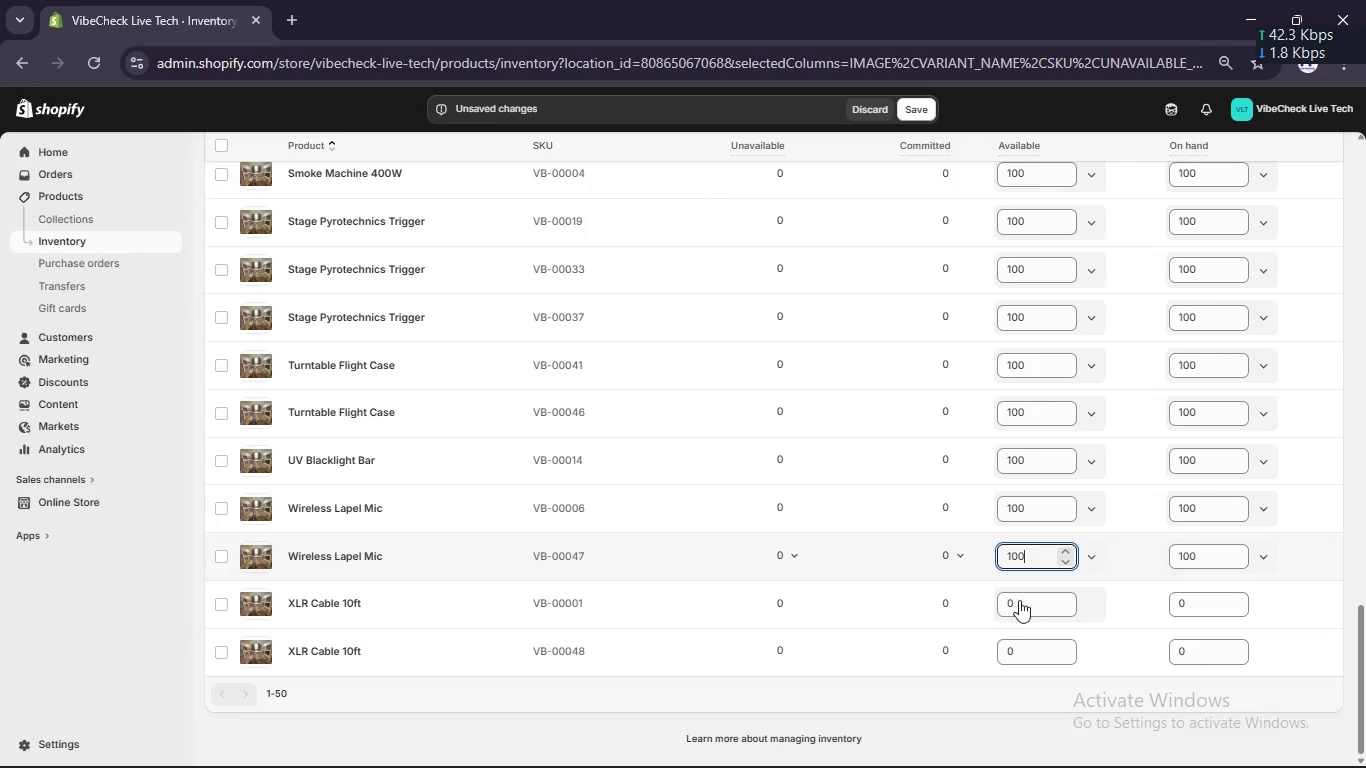 
left_click([1019, 606])
 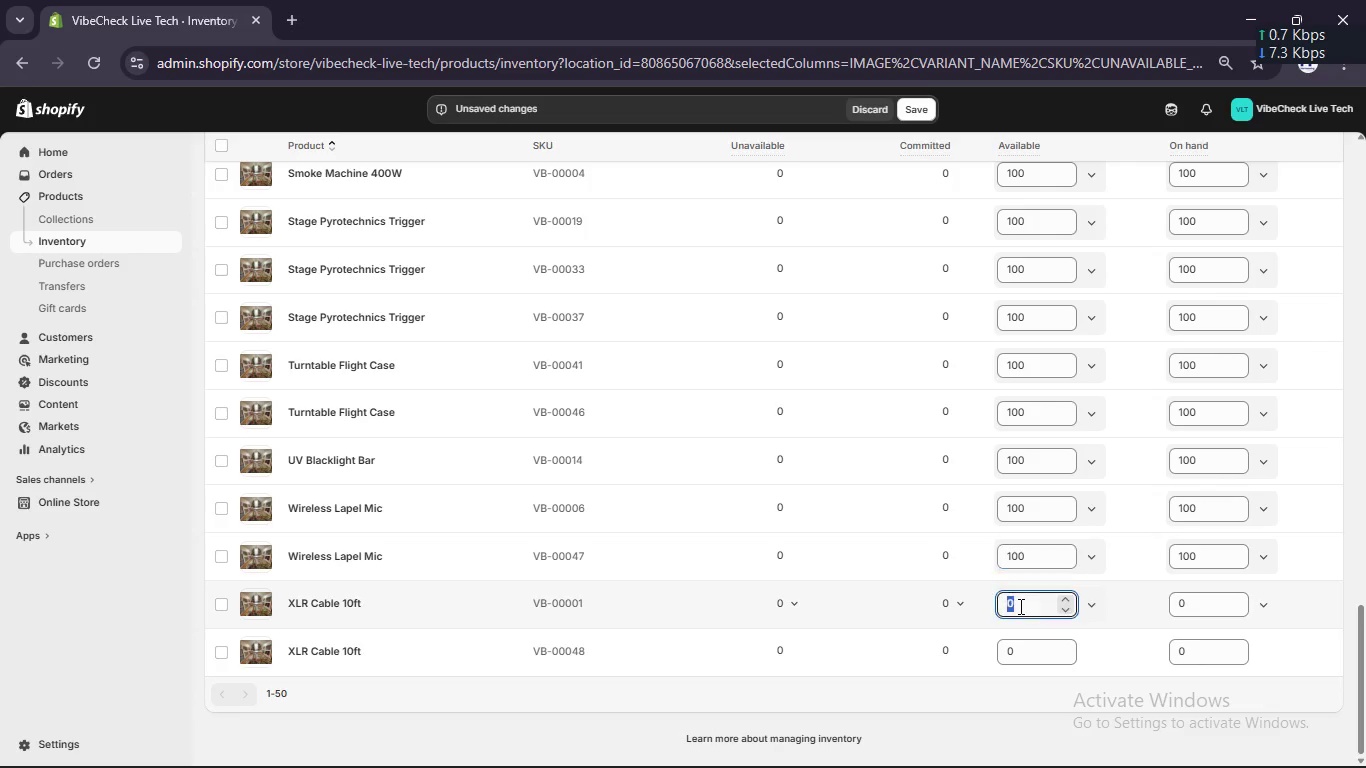 
key(Control+V)
 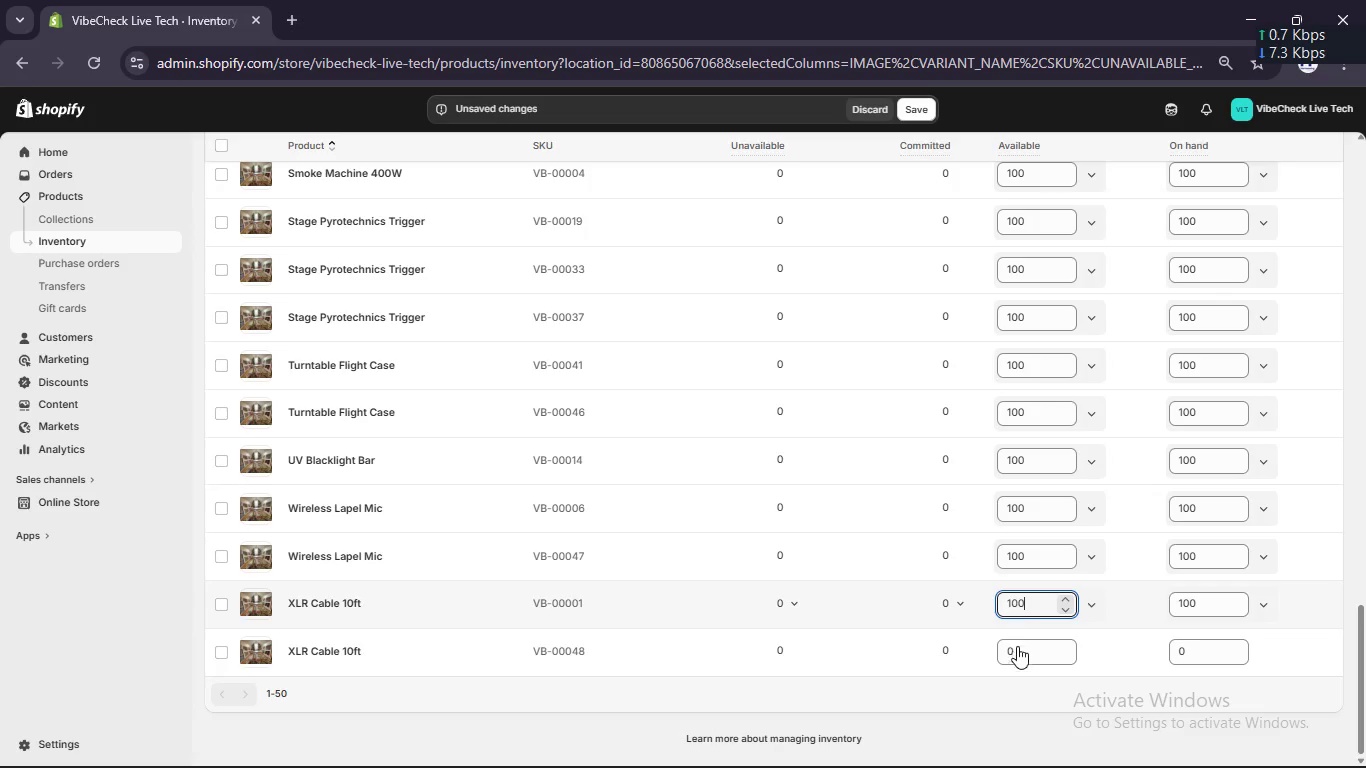 
left_click([1017, 651])
 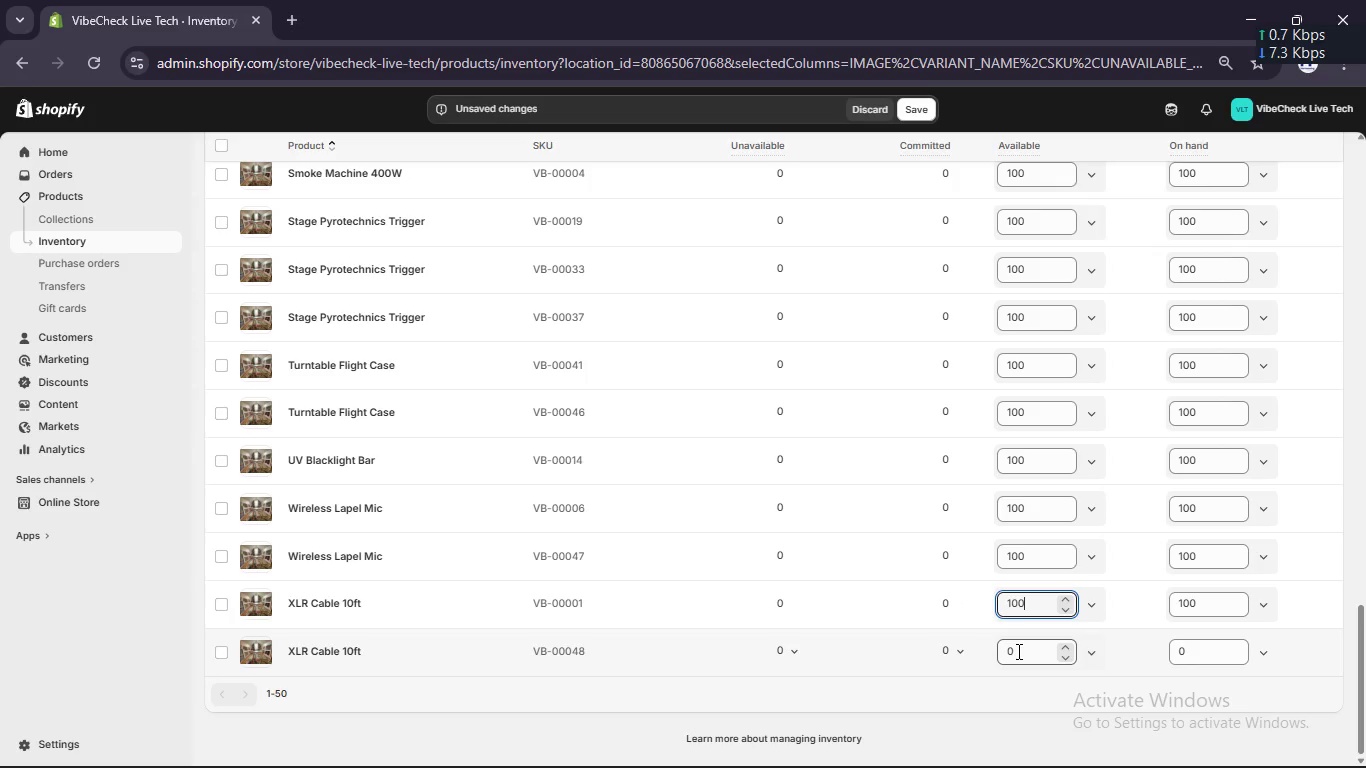 
key(Control+V)
 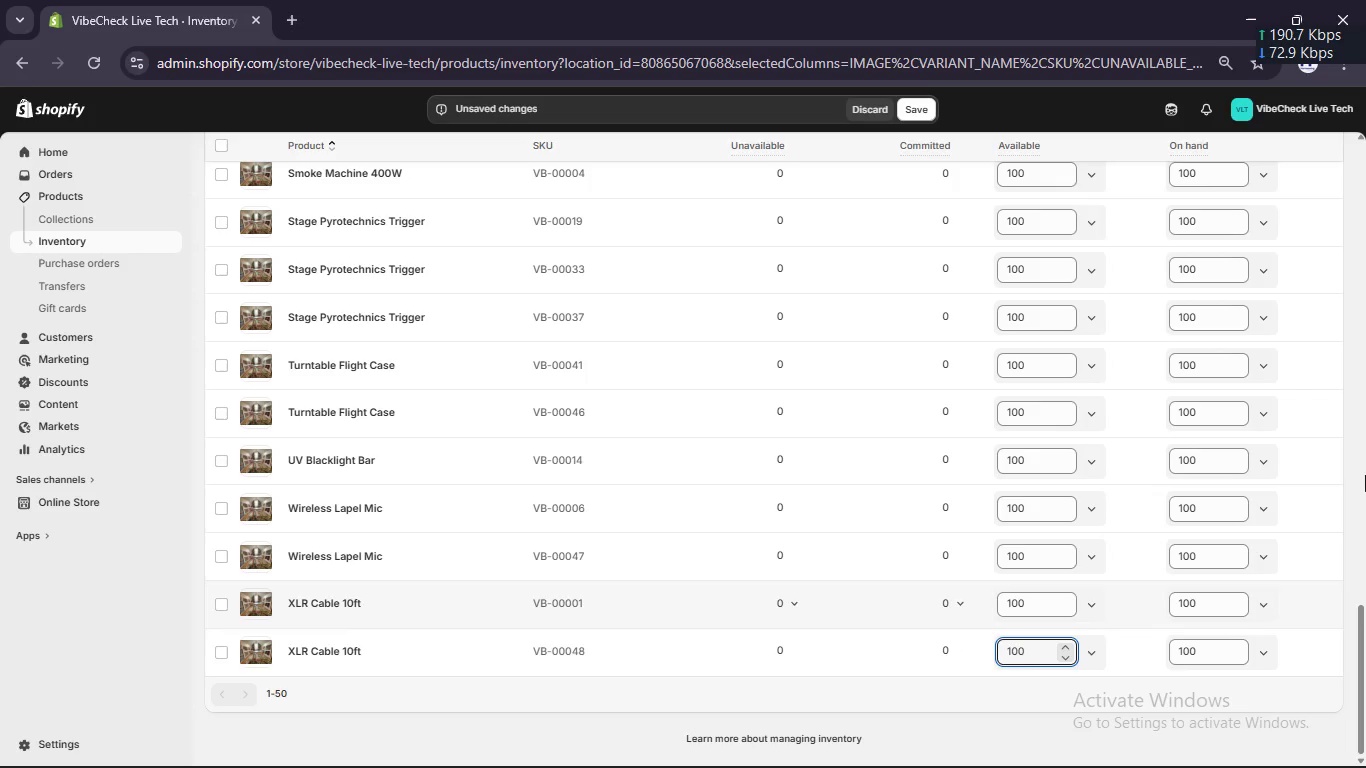 
scroll: coordinate [1365, 475], scroll_direction: up, amount: 11.0
 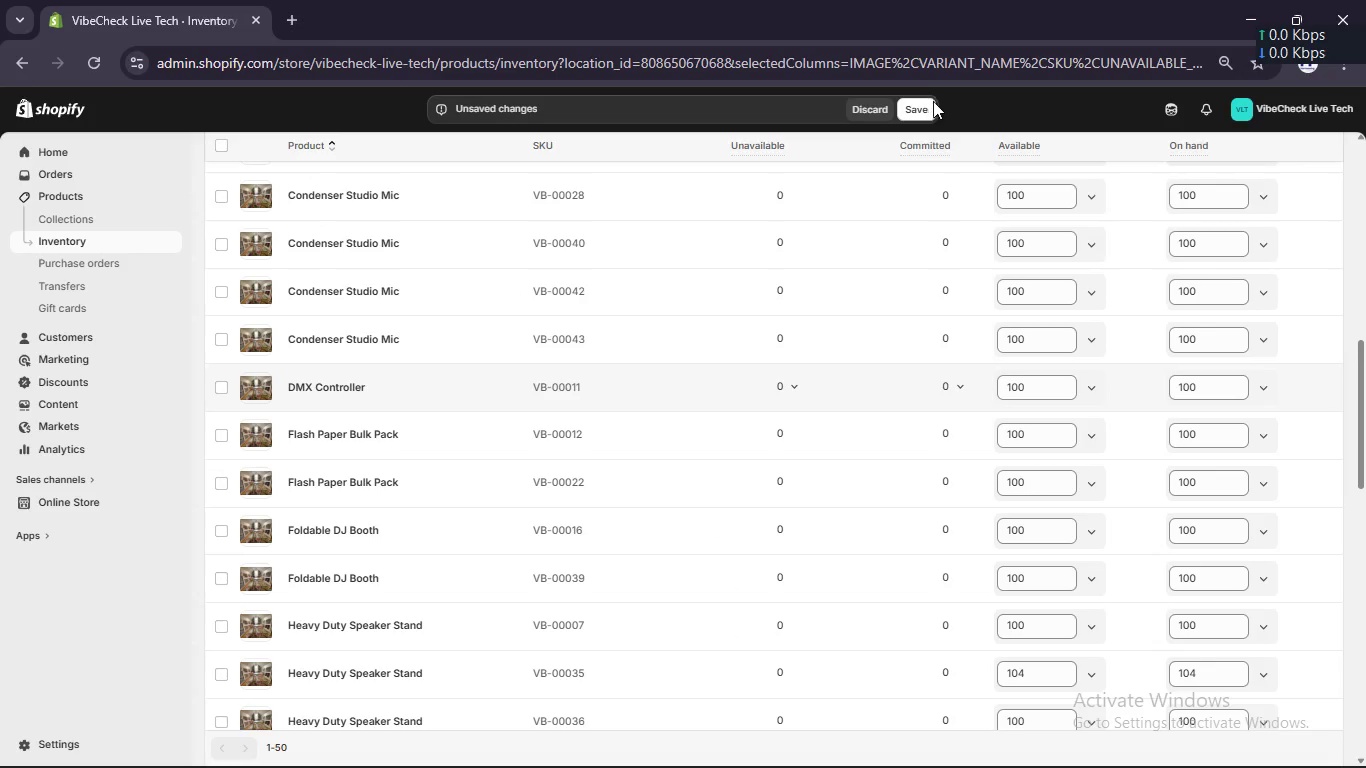 
left_click([932, 106])
 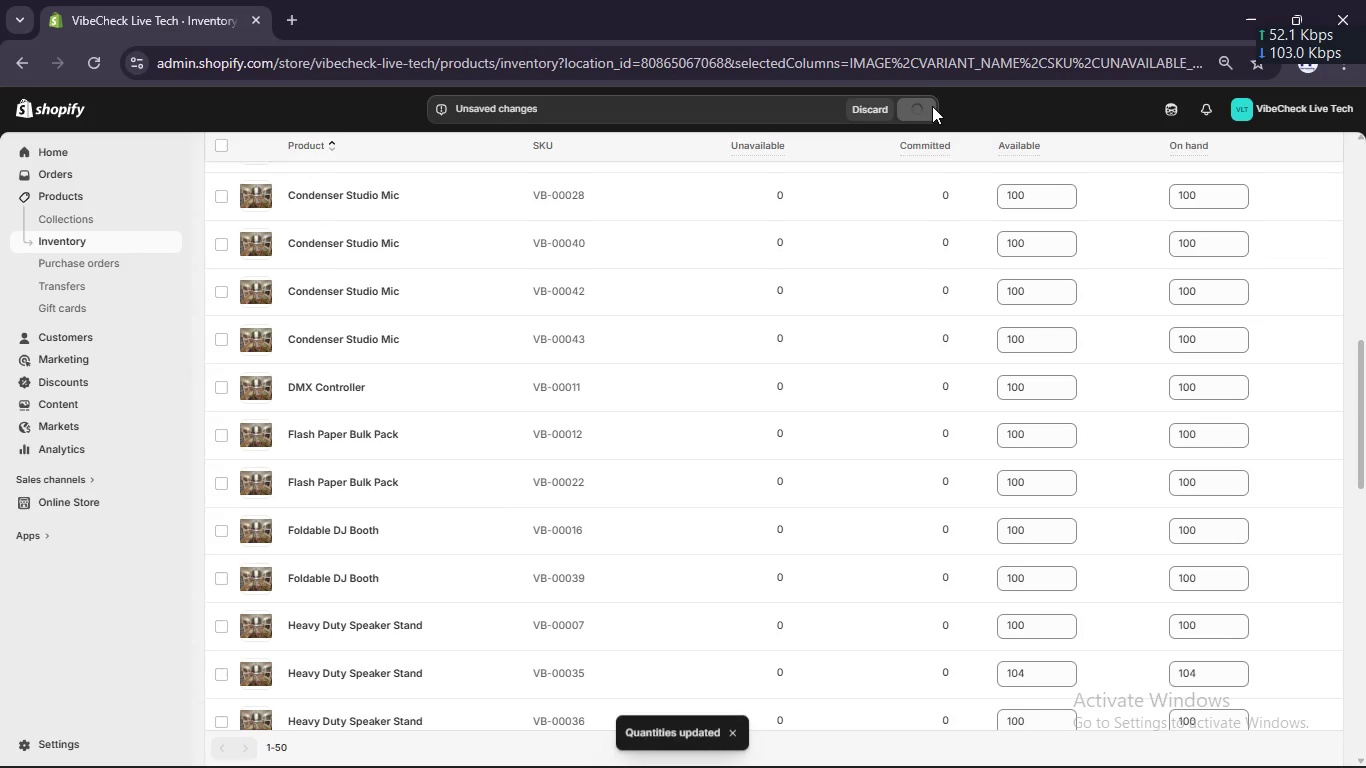 
scroll: coordinate [772, 452], scroll_direction: up, amount: 50.0
 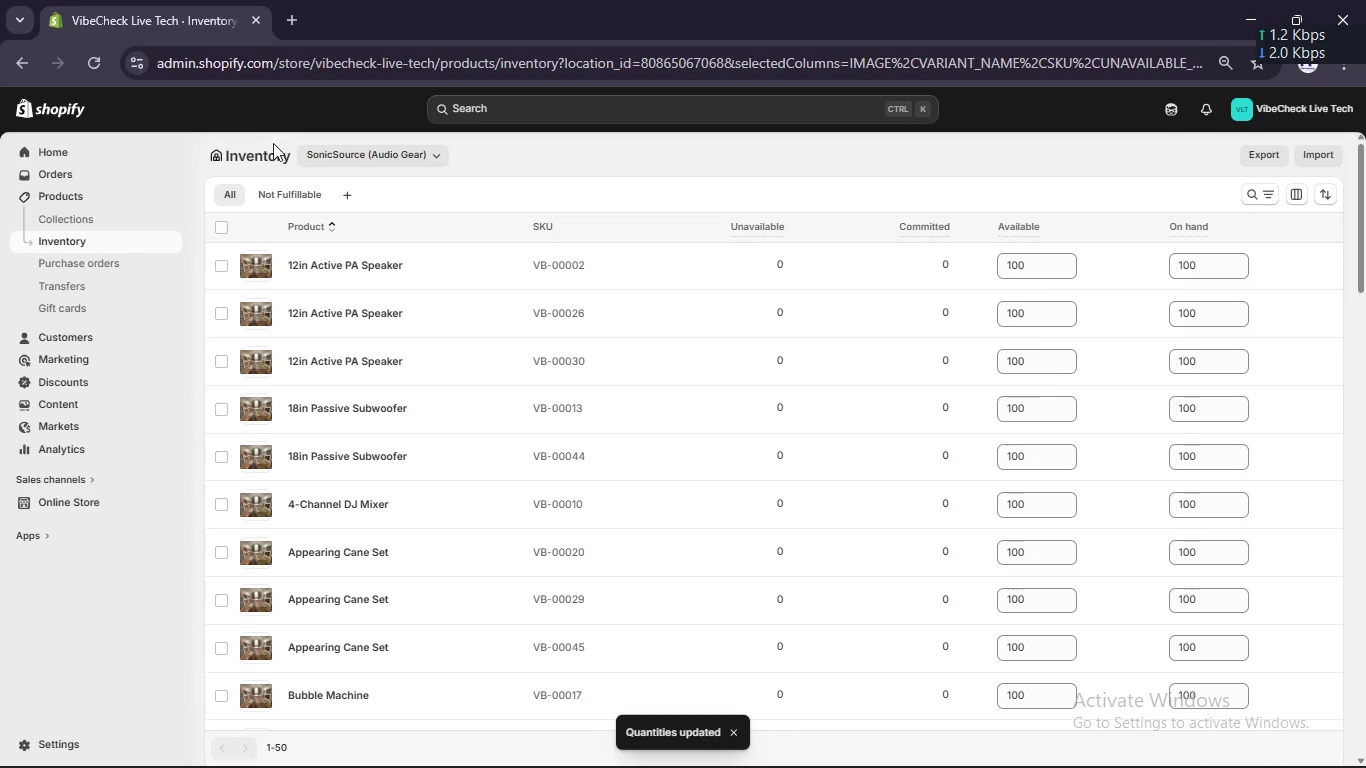 
left_click([269, 157])
 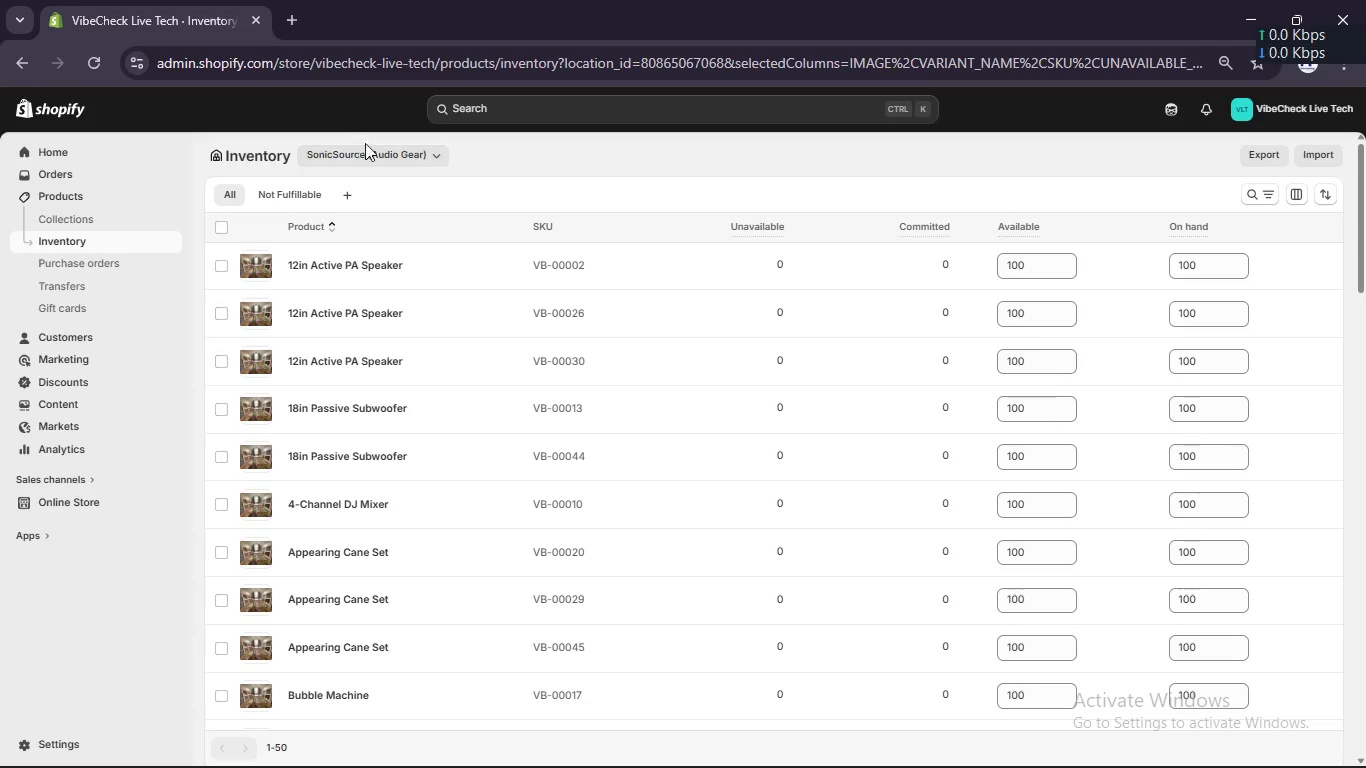 
left_click([368, 147])
 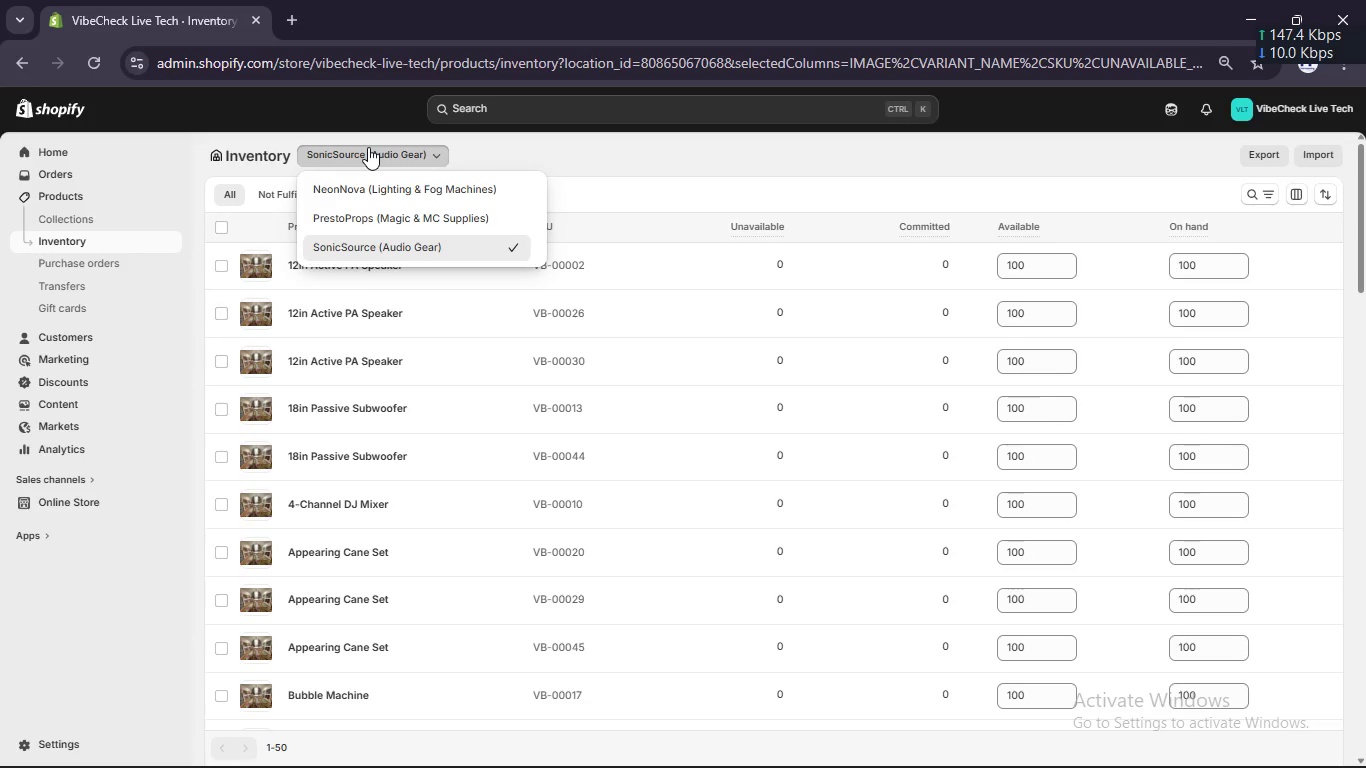 
left_click([368, 147])
 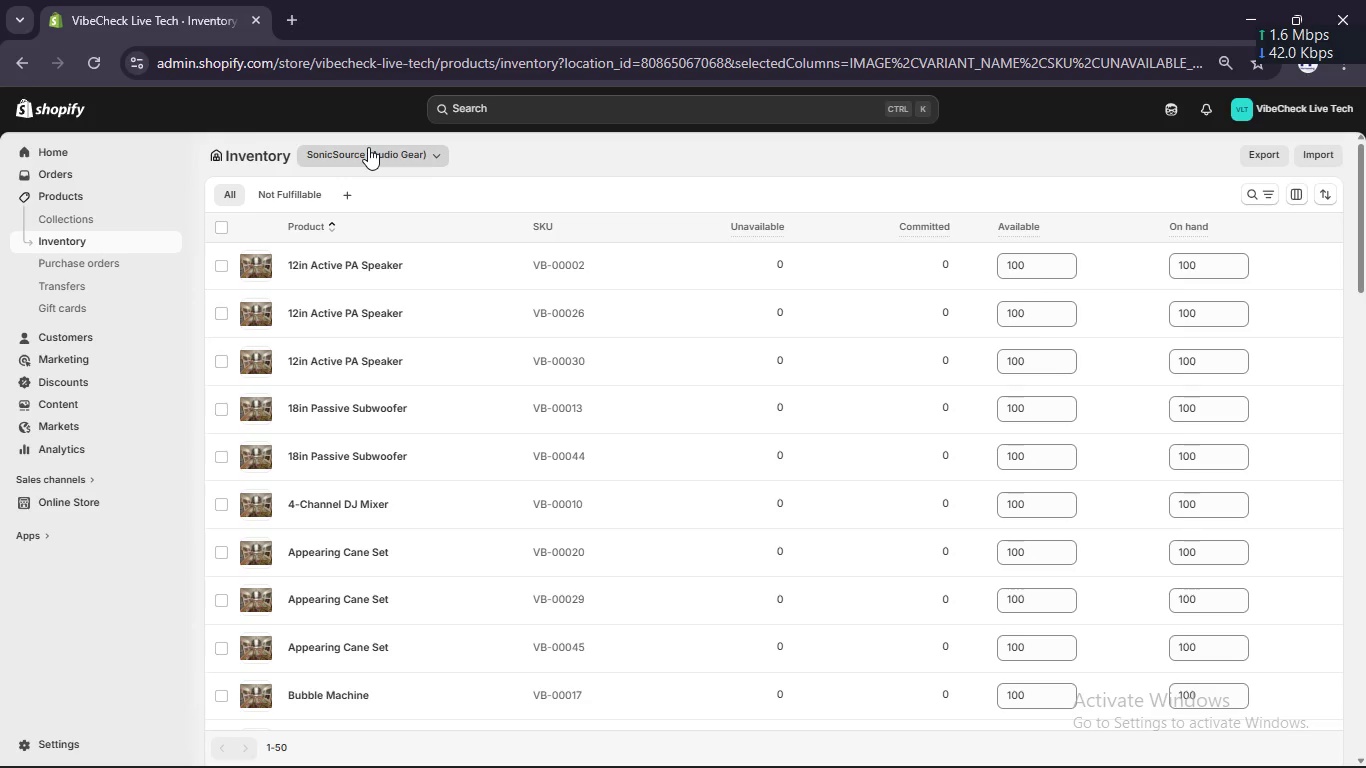 
wait(12.12)
 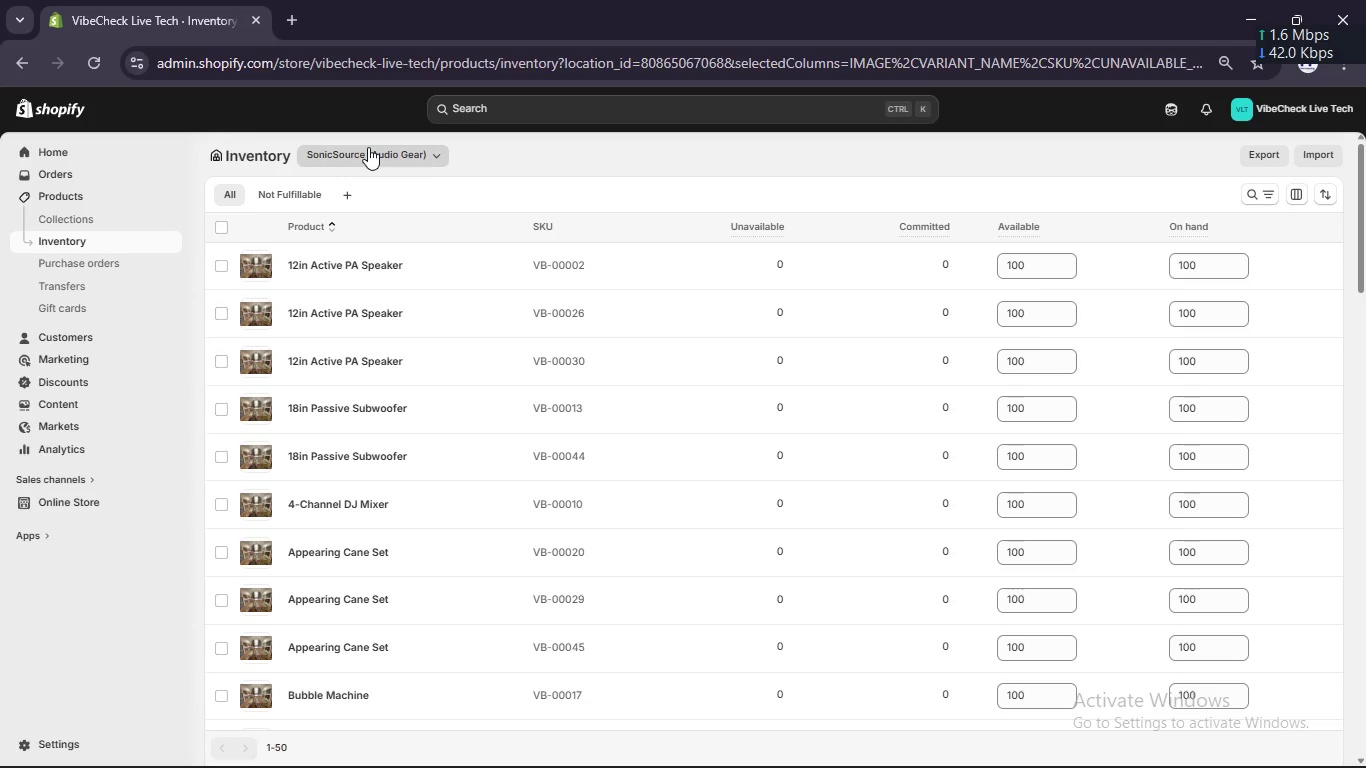 
left_click([1248, 191])
 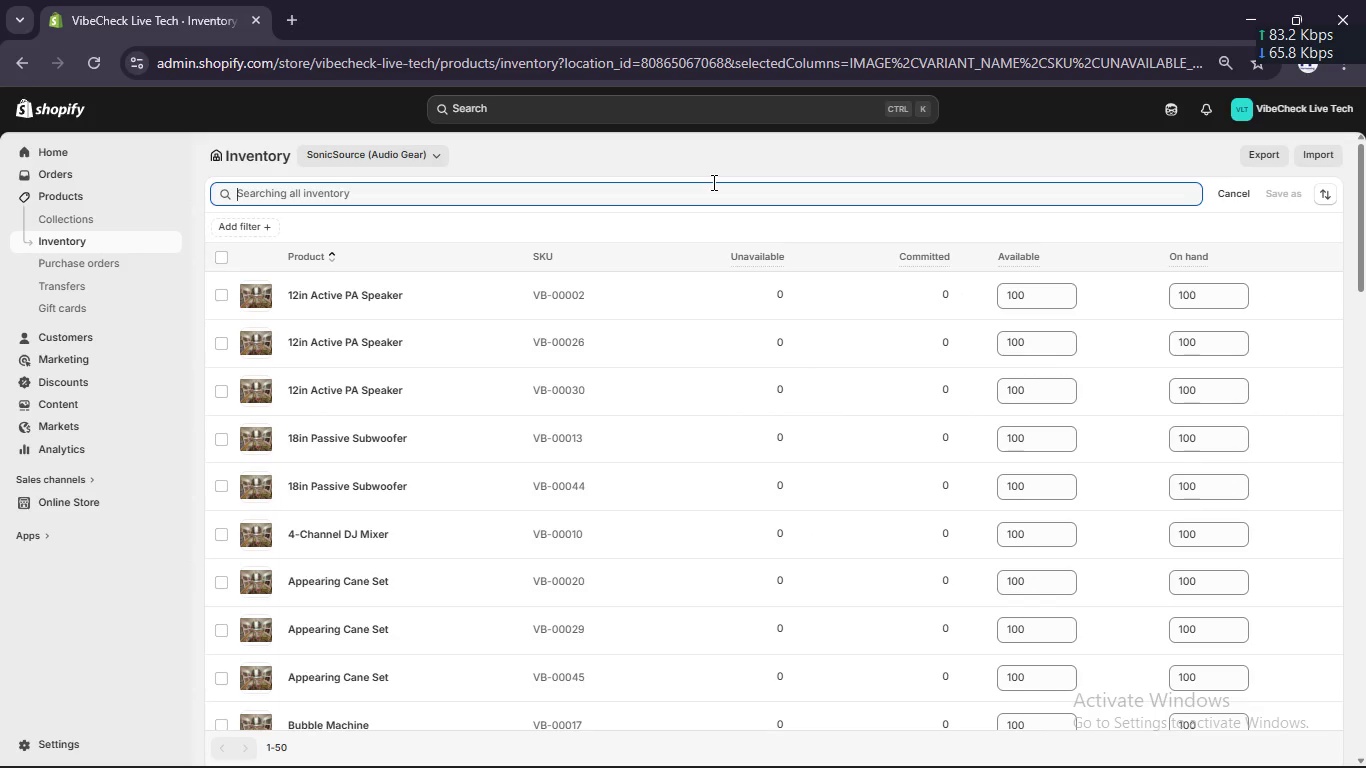 
type(spee)
key(Backspace)
type(aker)
 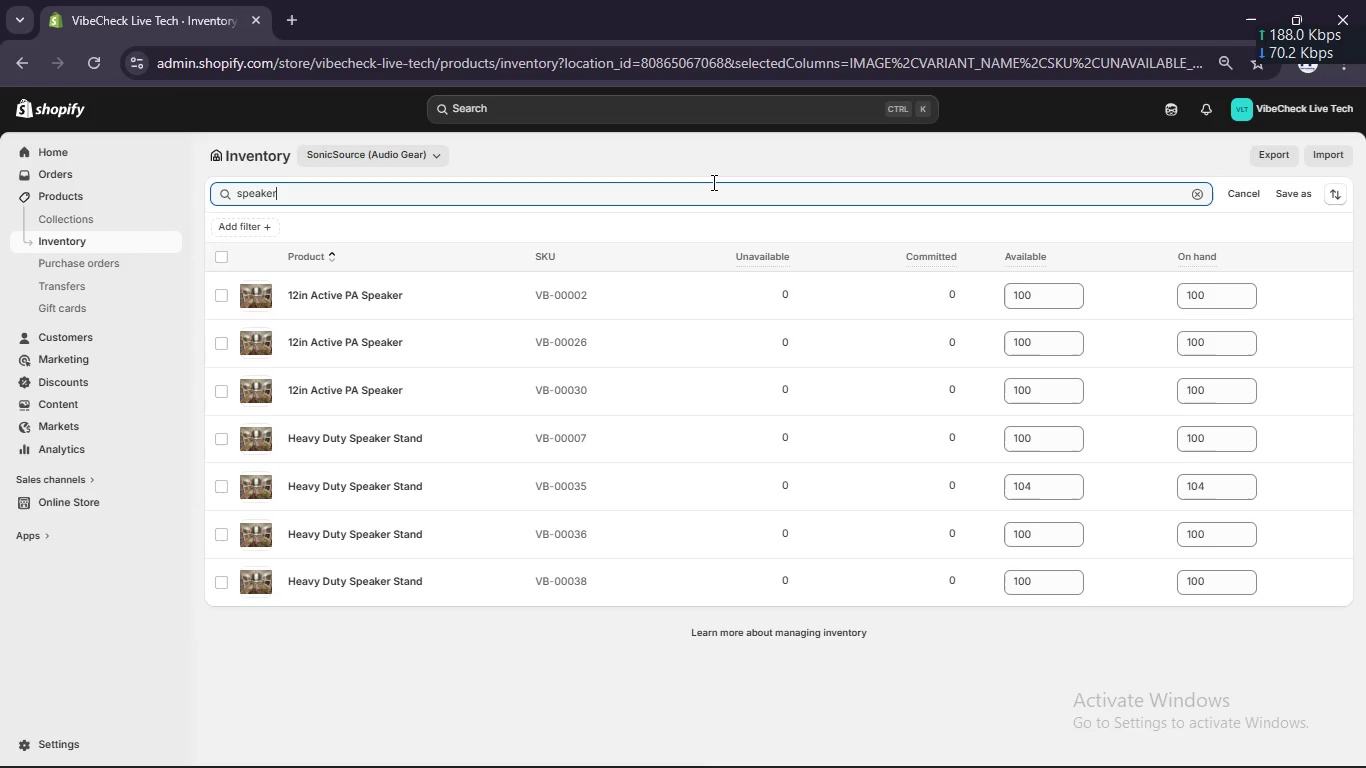 
key(S)
 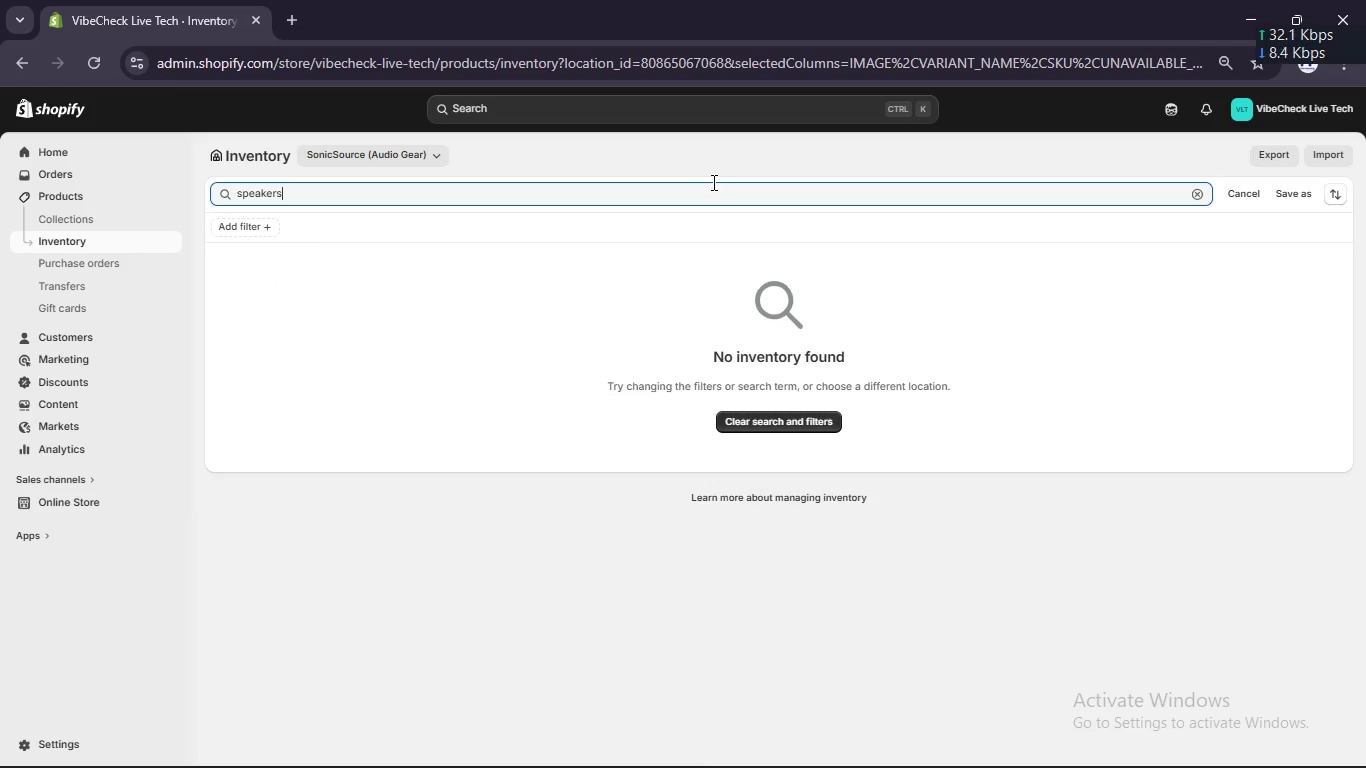 
key(Backspace)
 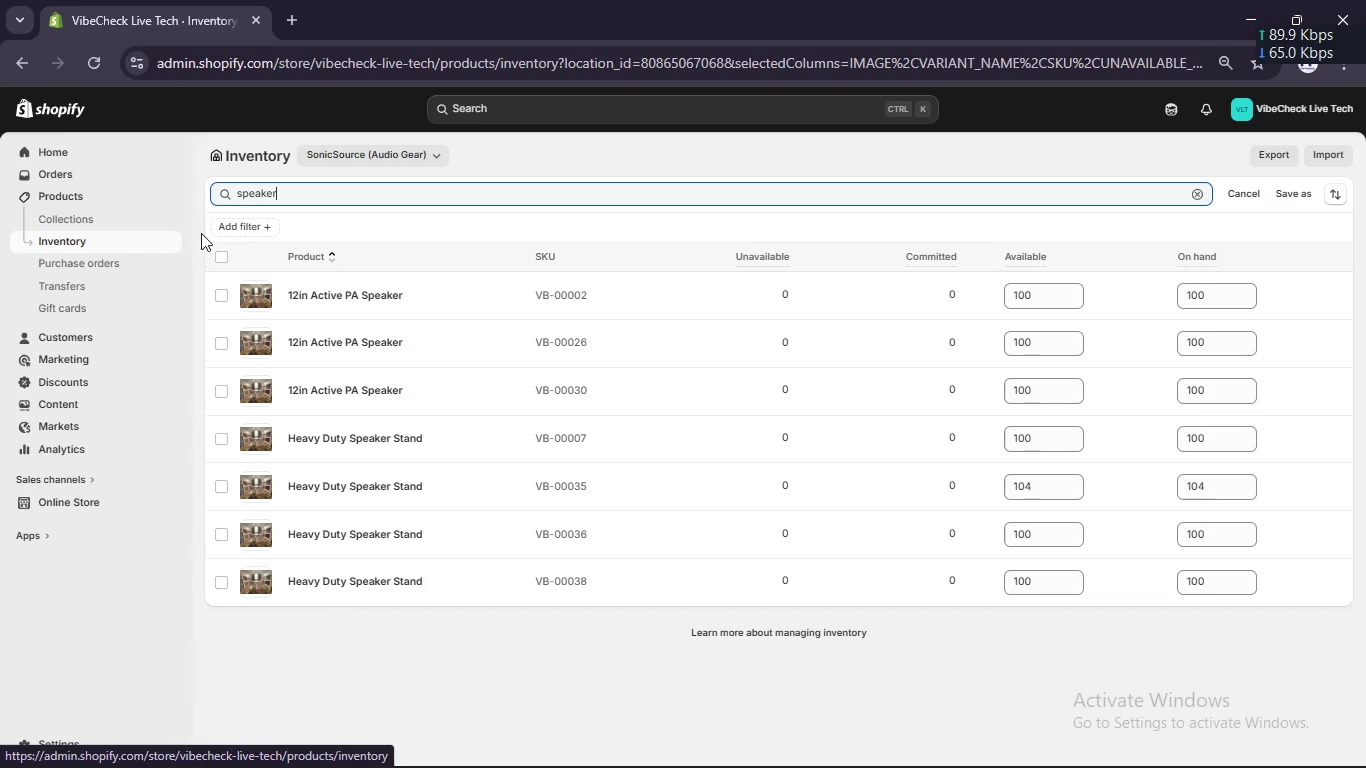 
left_click([223, 256])
 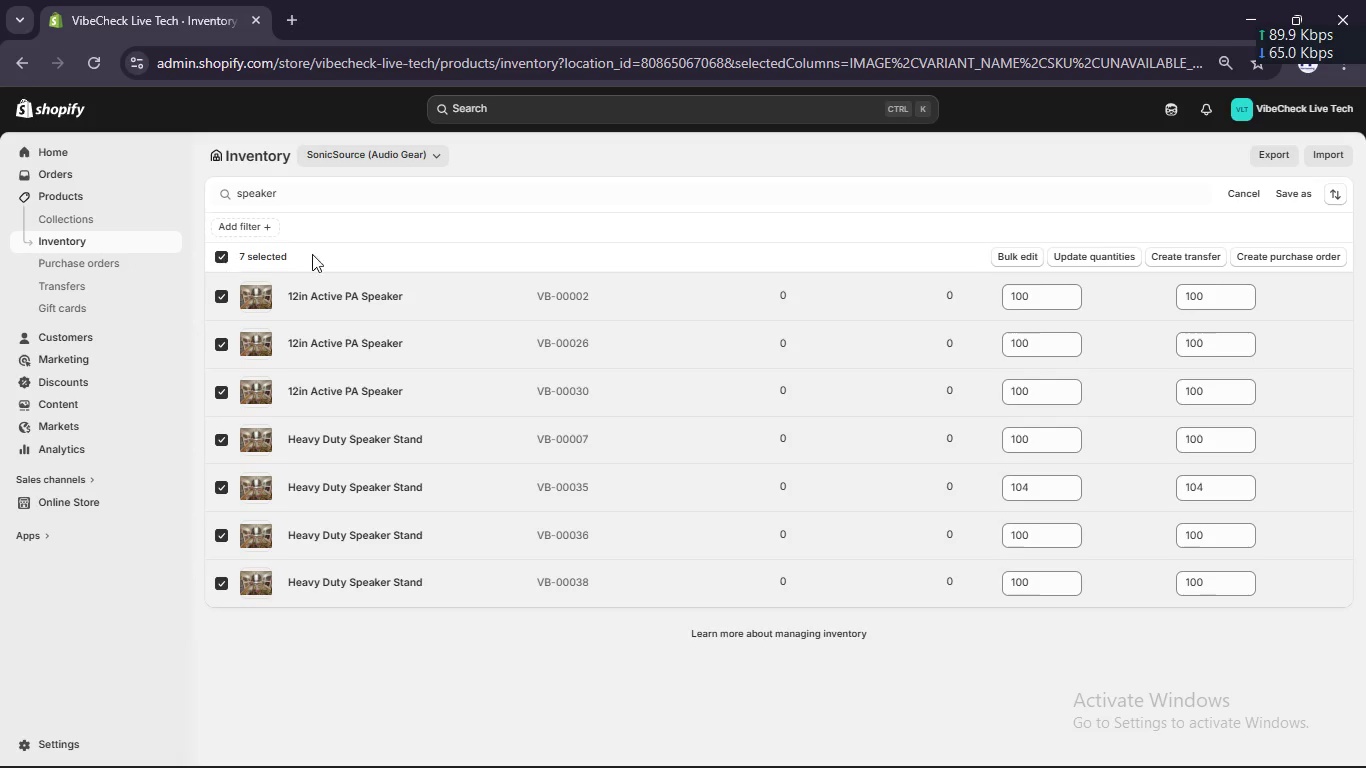 
mouse_move([825, 287])
 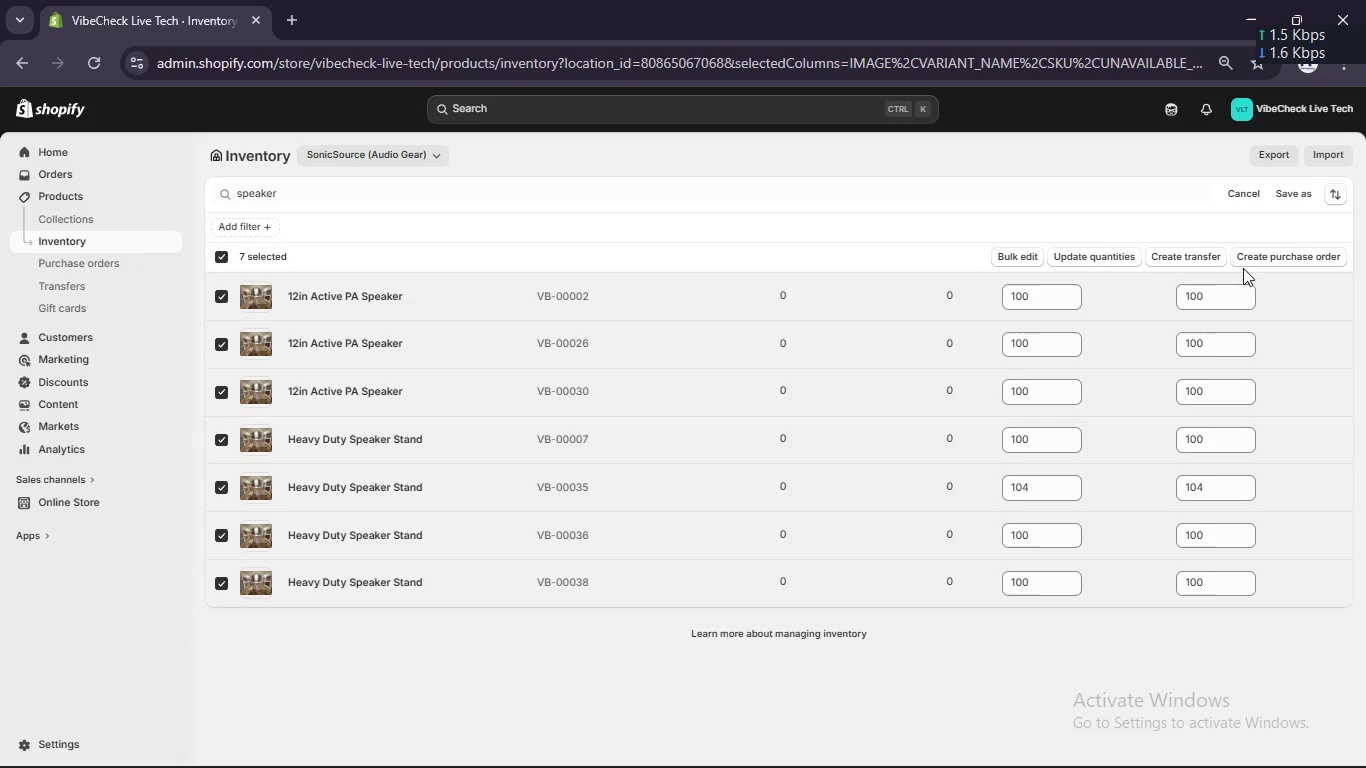 
wait(10.59)
 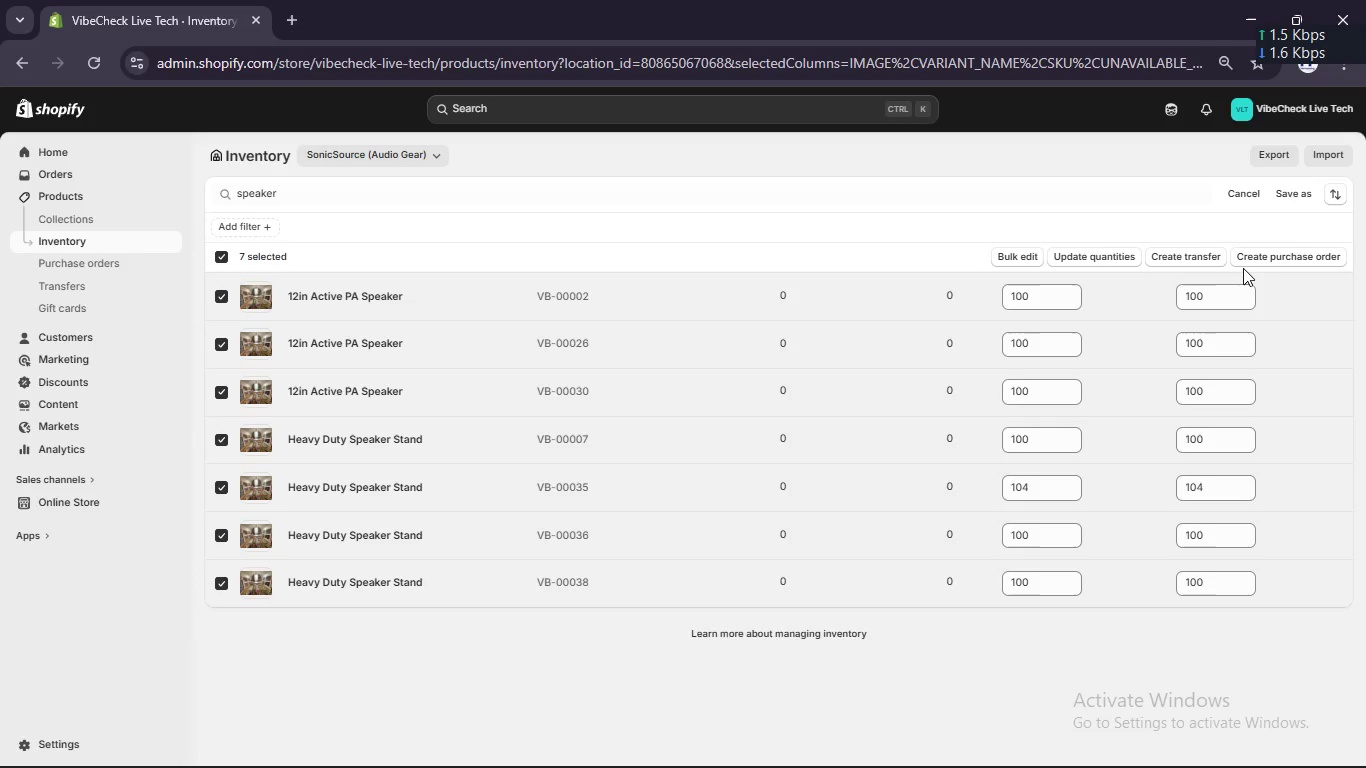 
left_click([1279, 192])
 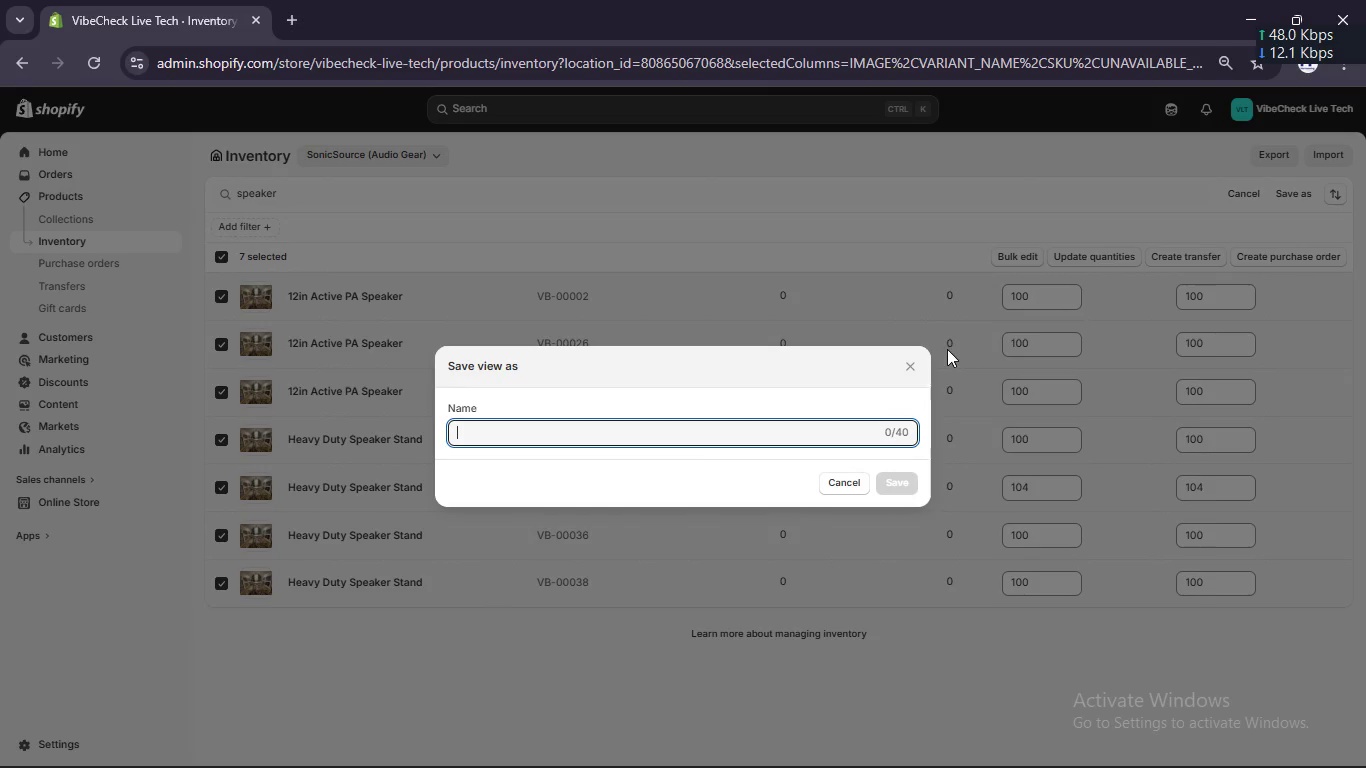 
left_click([912, 363])
 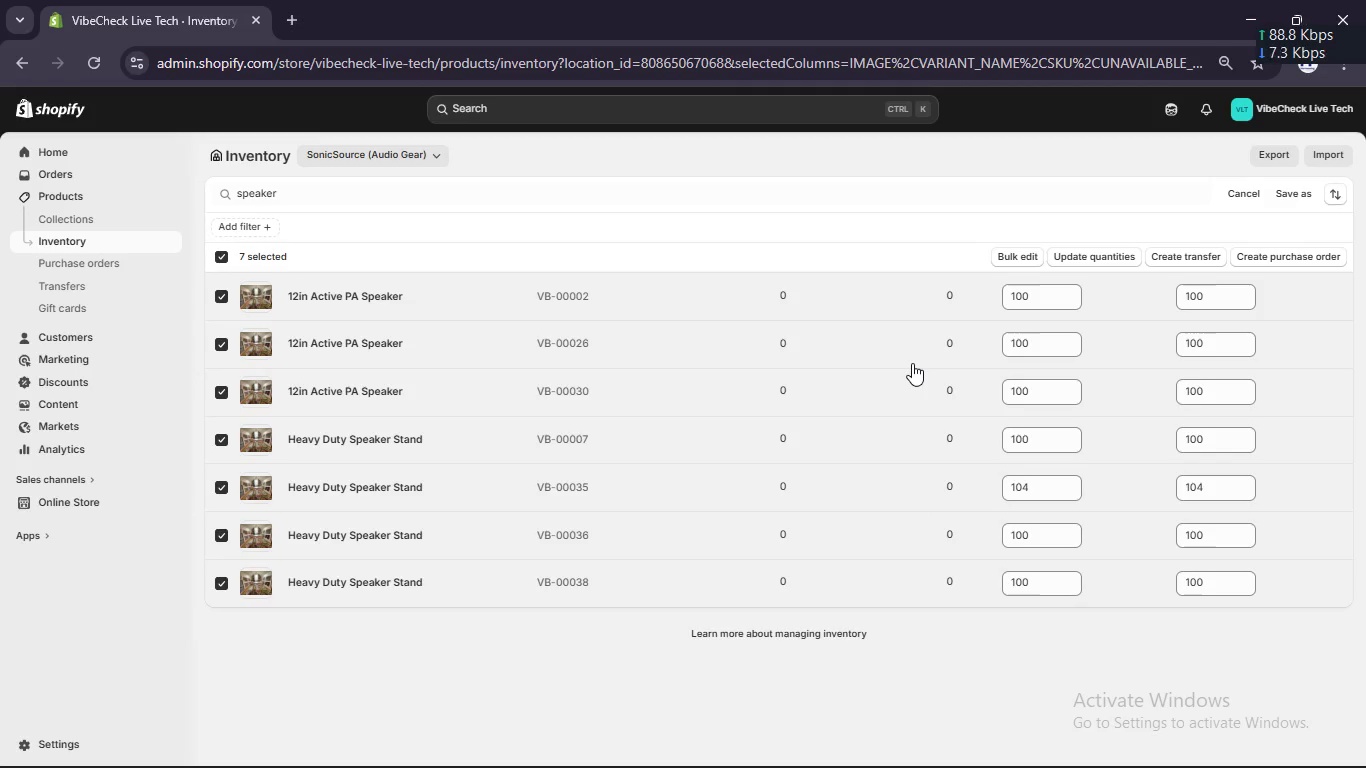 
scroll: coordinate [912, 363], scroll_direction: down, amount: 3.0
 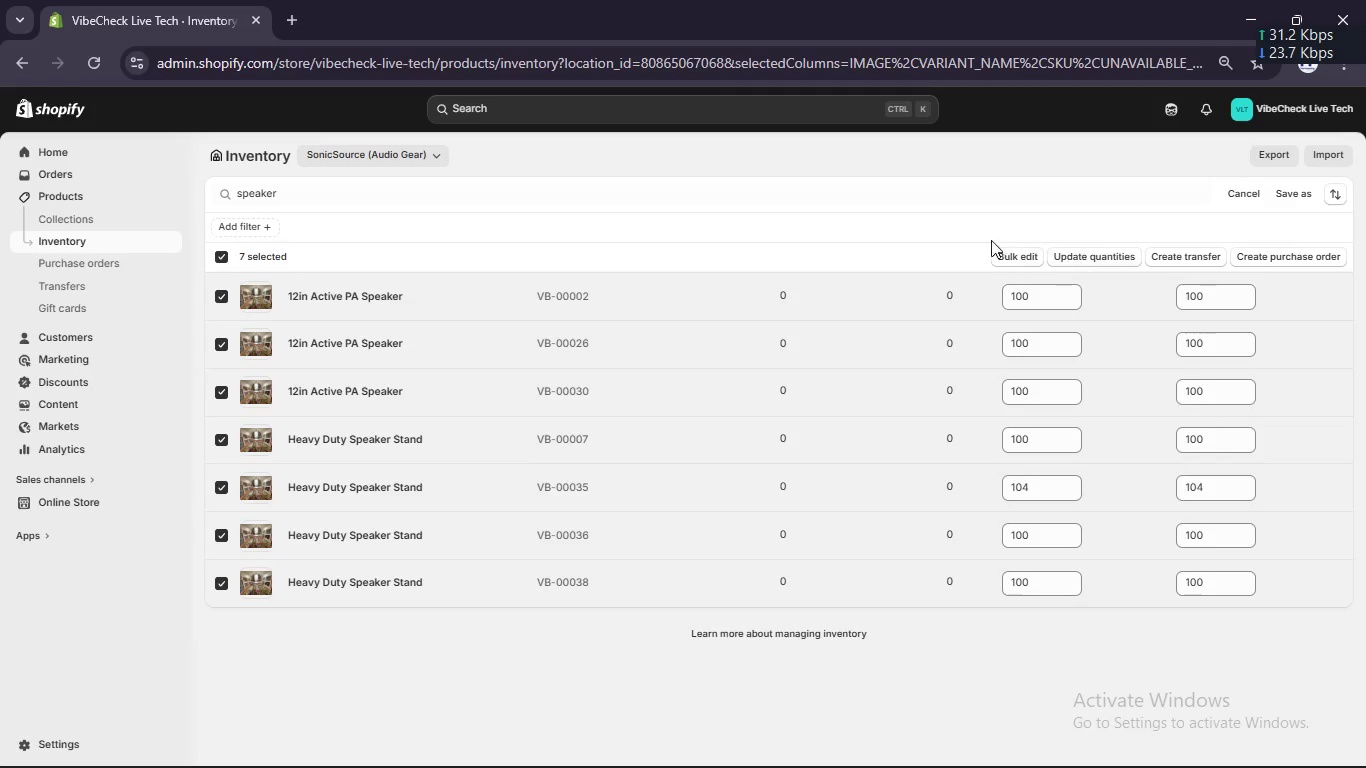 
left_click([1004, 253])
 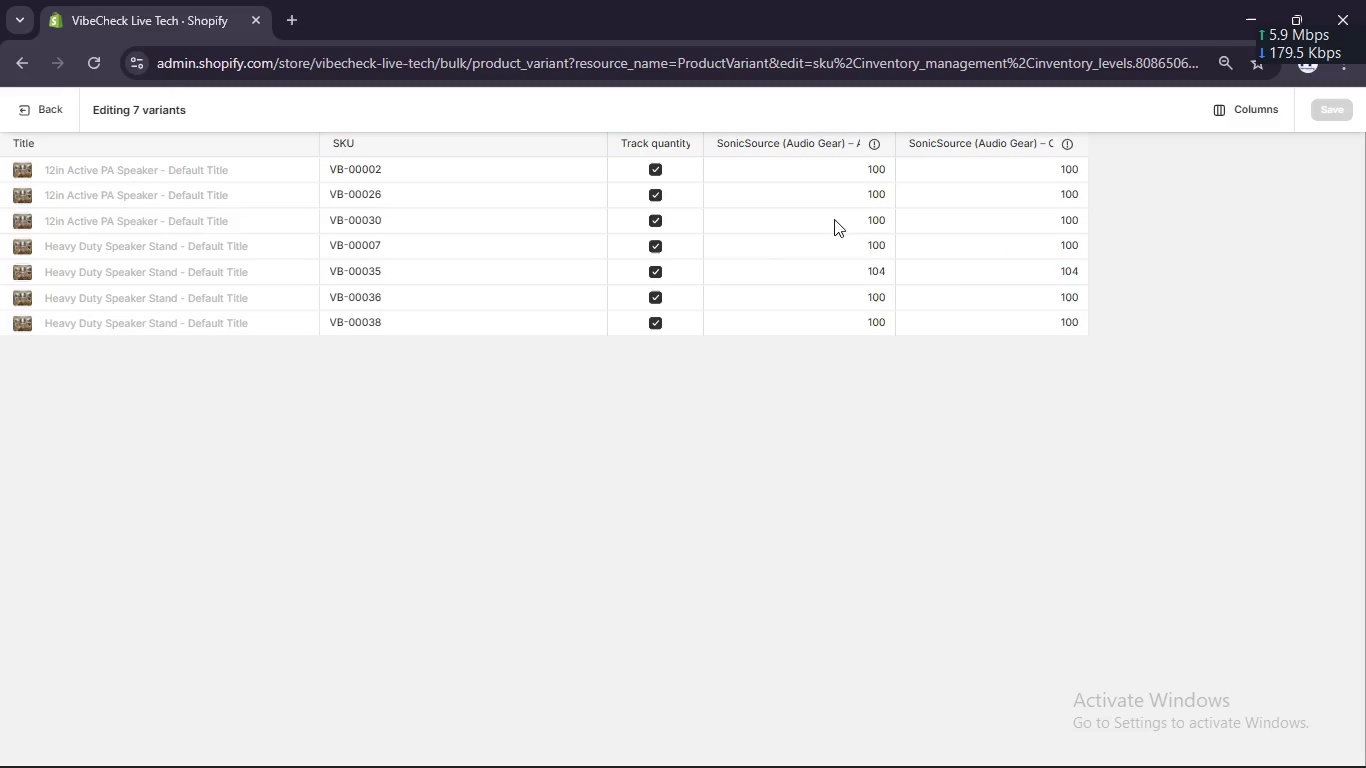 
left_click([1248, 104])
 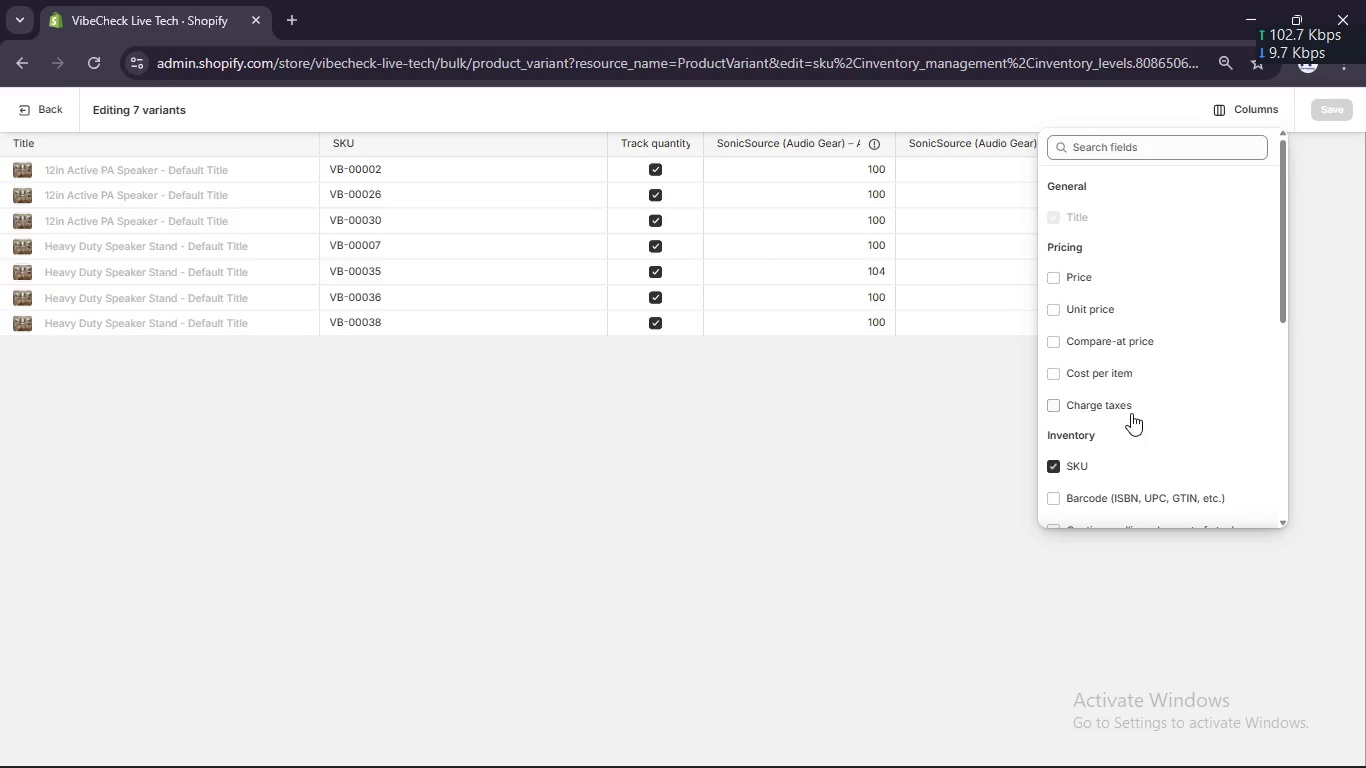 
scroll: coordinate [1131, 413], scroll_direction: none, amount: 0.0
 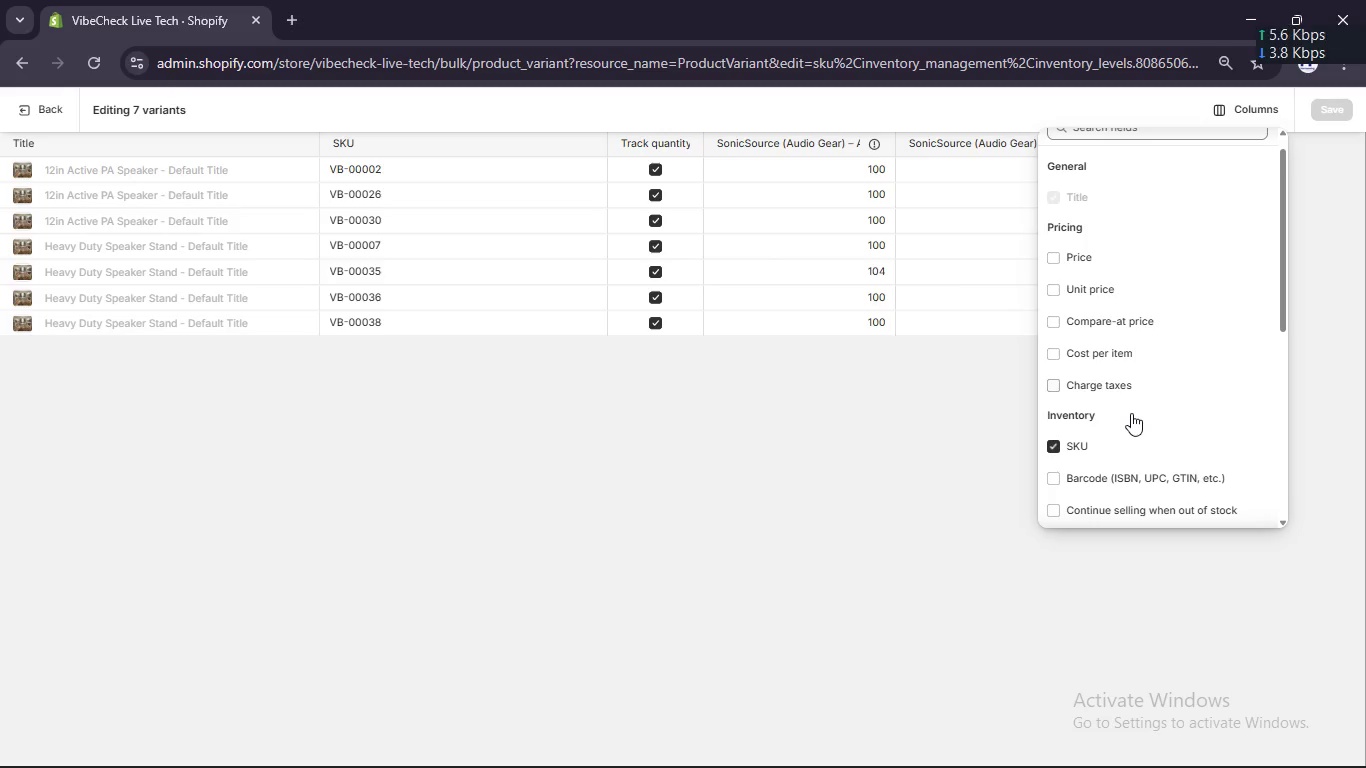 
scroll: coordinate [1131, 413], scroll_direction: down, amount: 3.0
 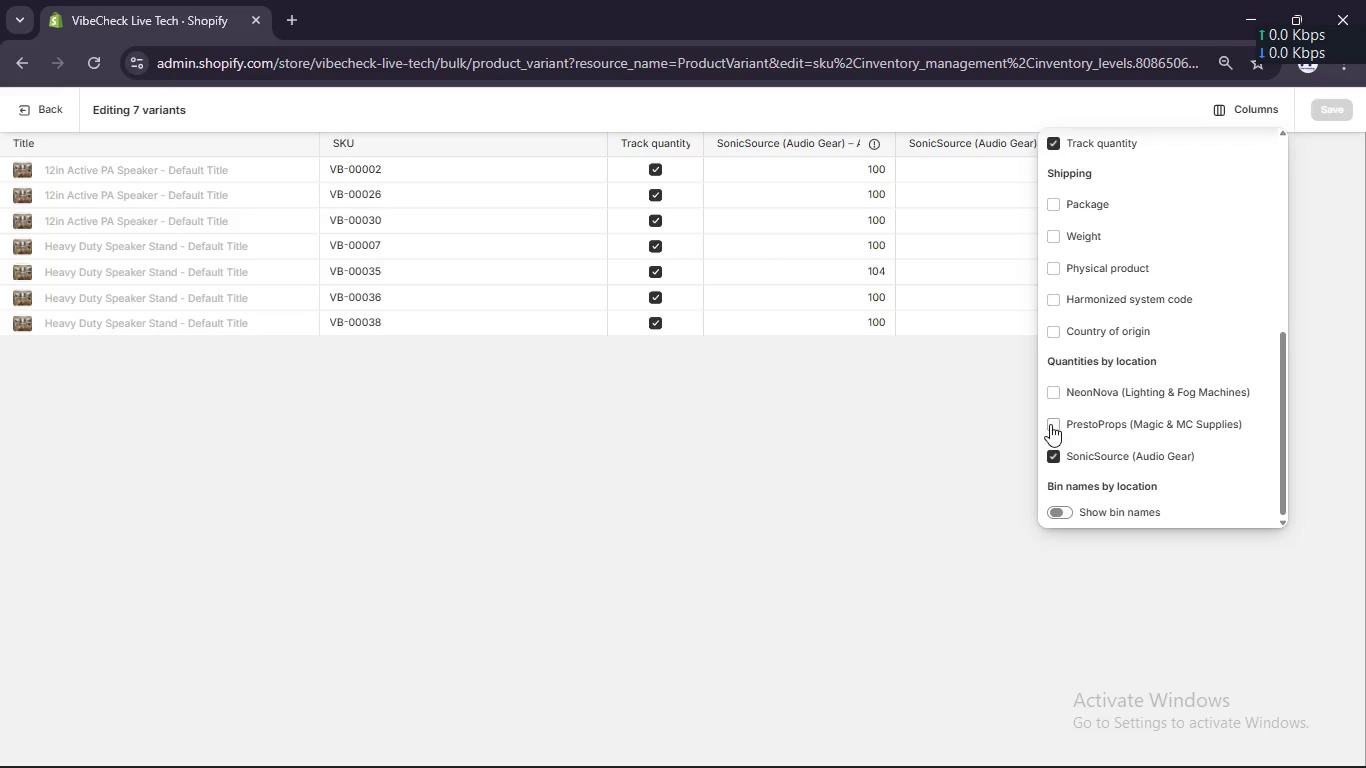 
wait(5.05)
 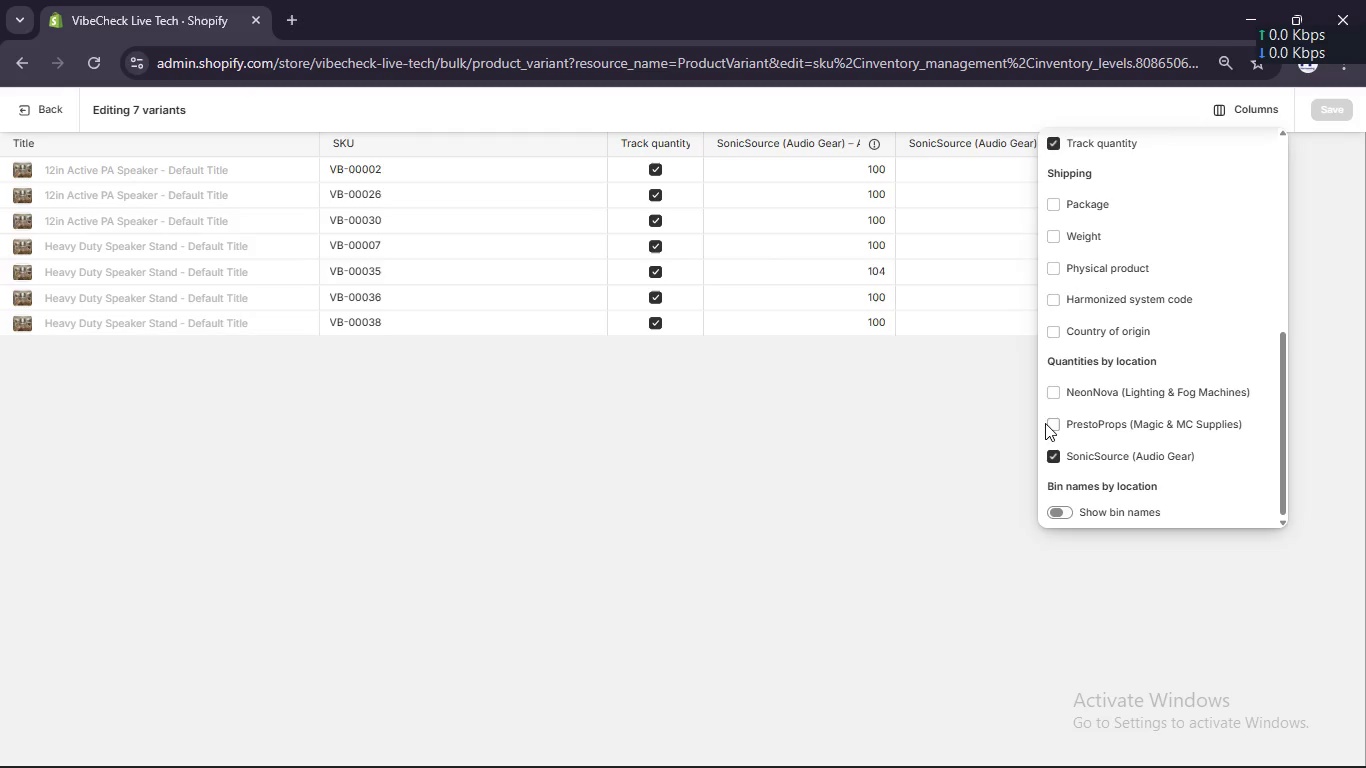 
left_click([831, 445])
 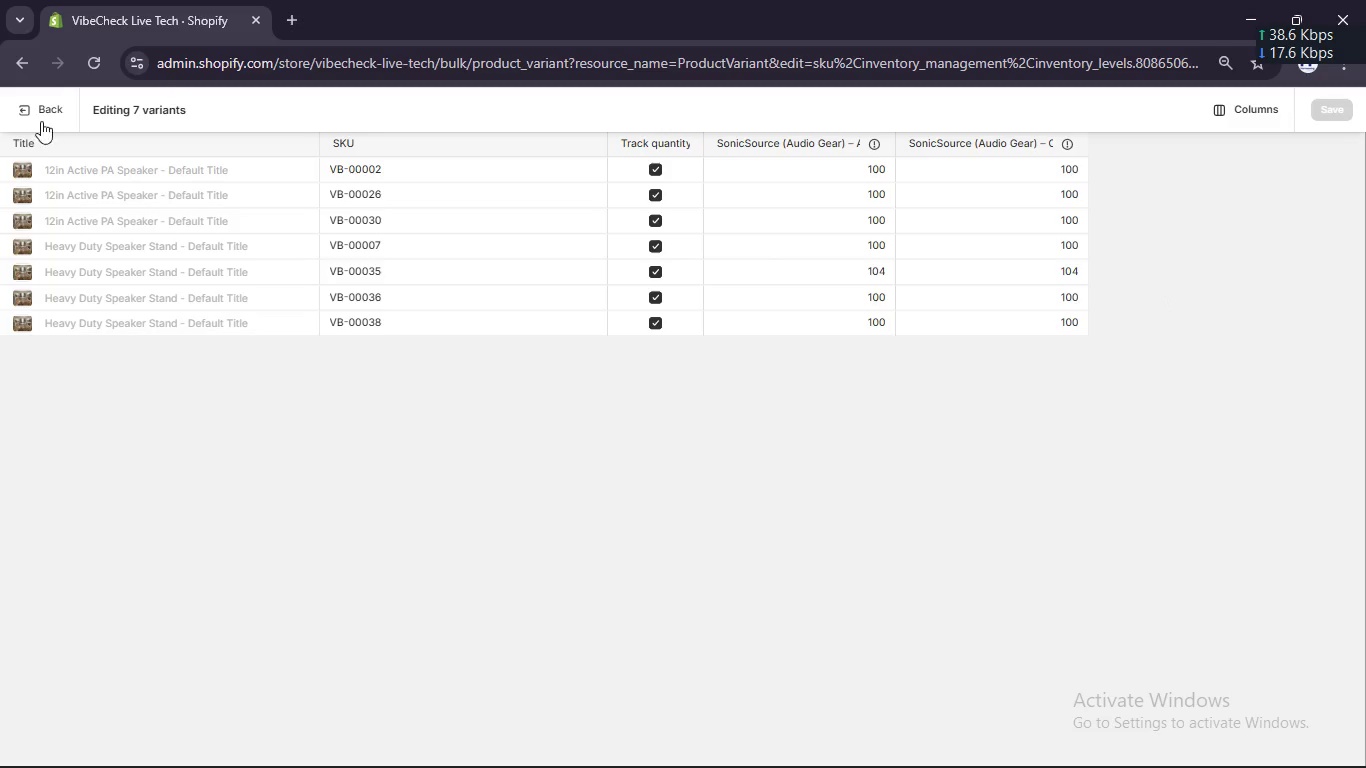 
left_click([33, 110])
 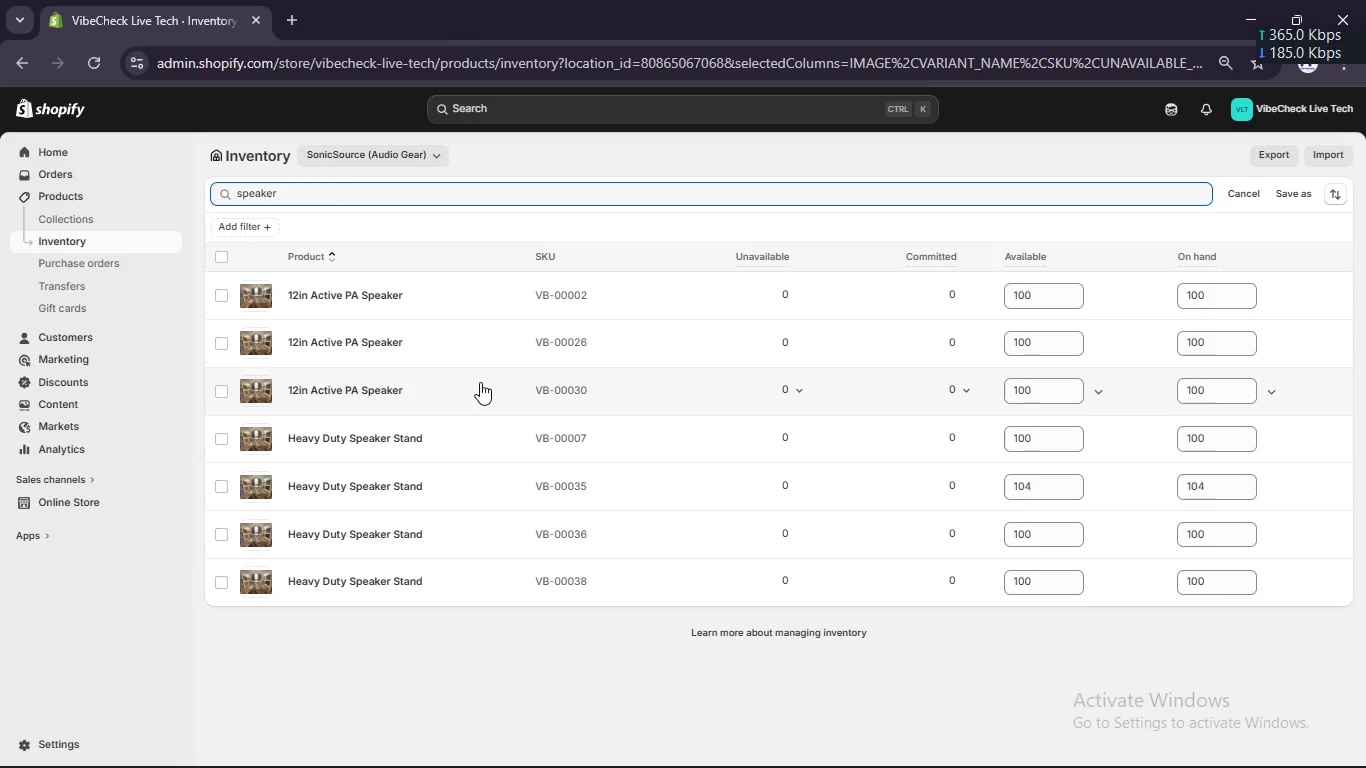 
double_click([274, 183])
 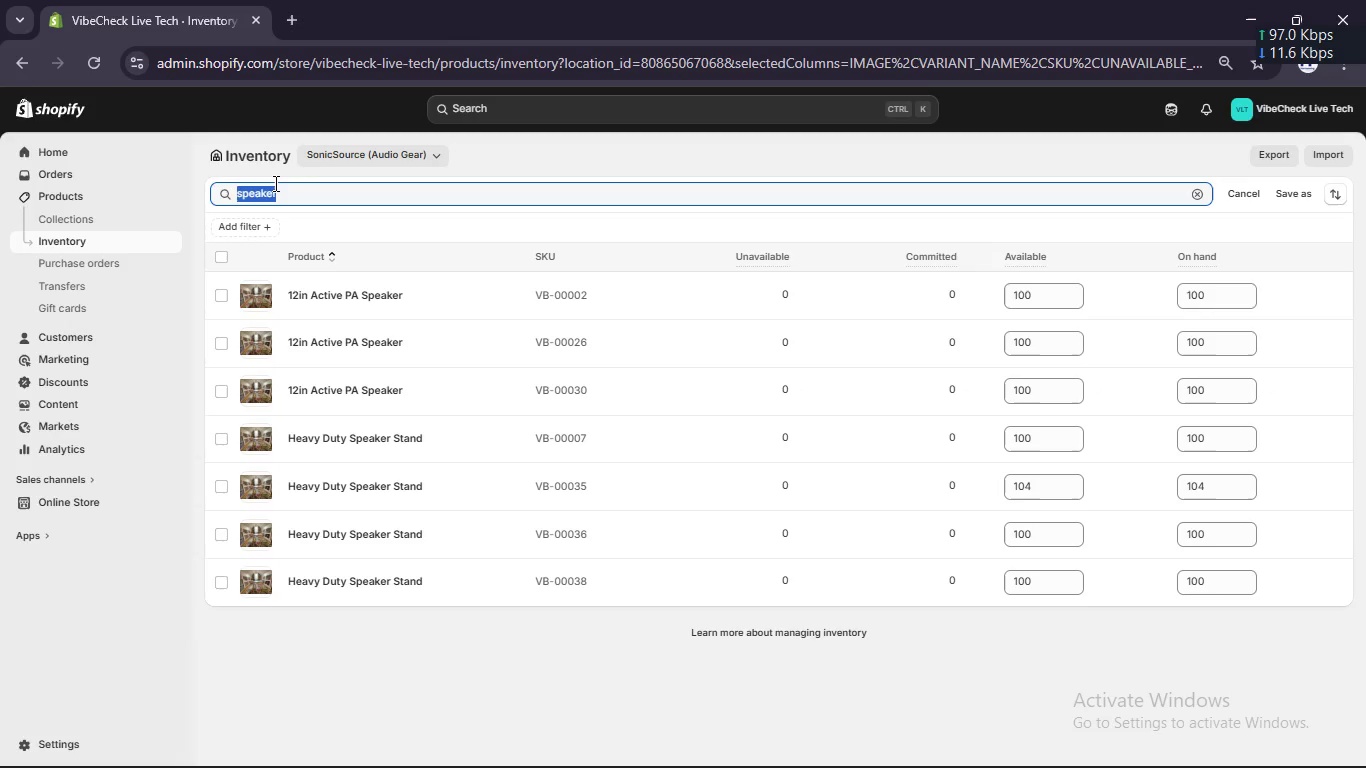 
type(LED)
 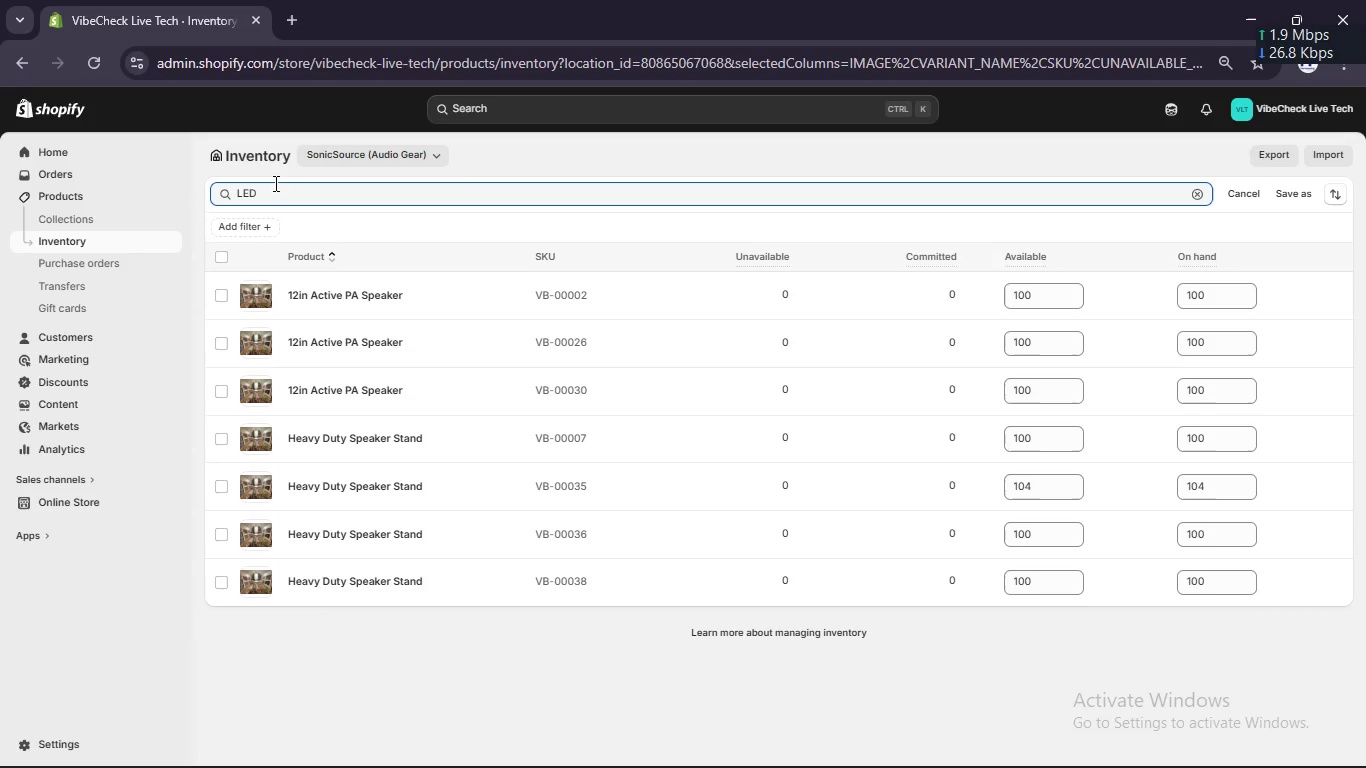 
key(Enter)
 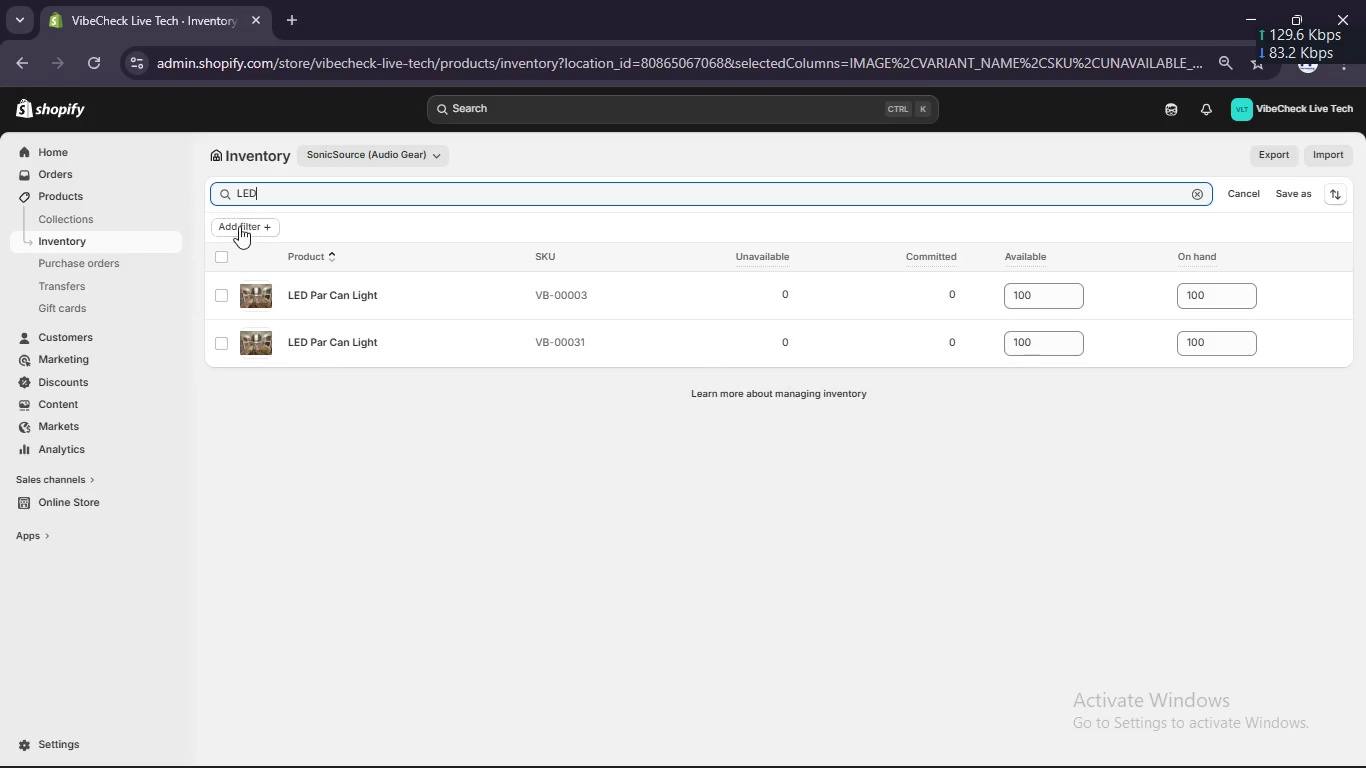 
left_click([214, 258])
 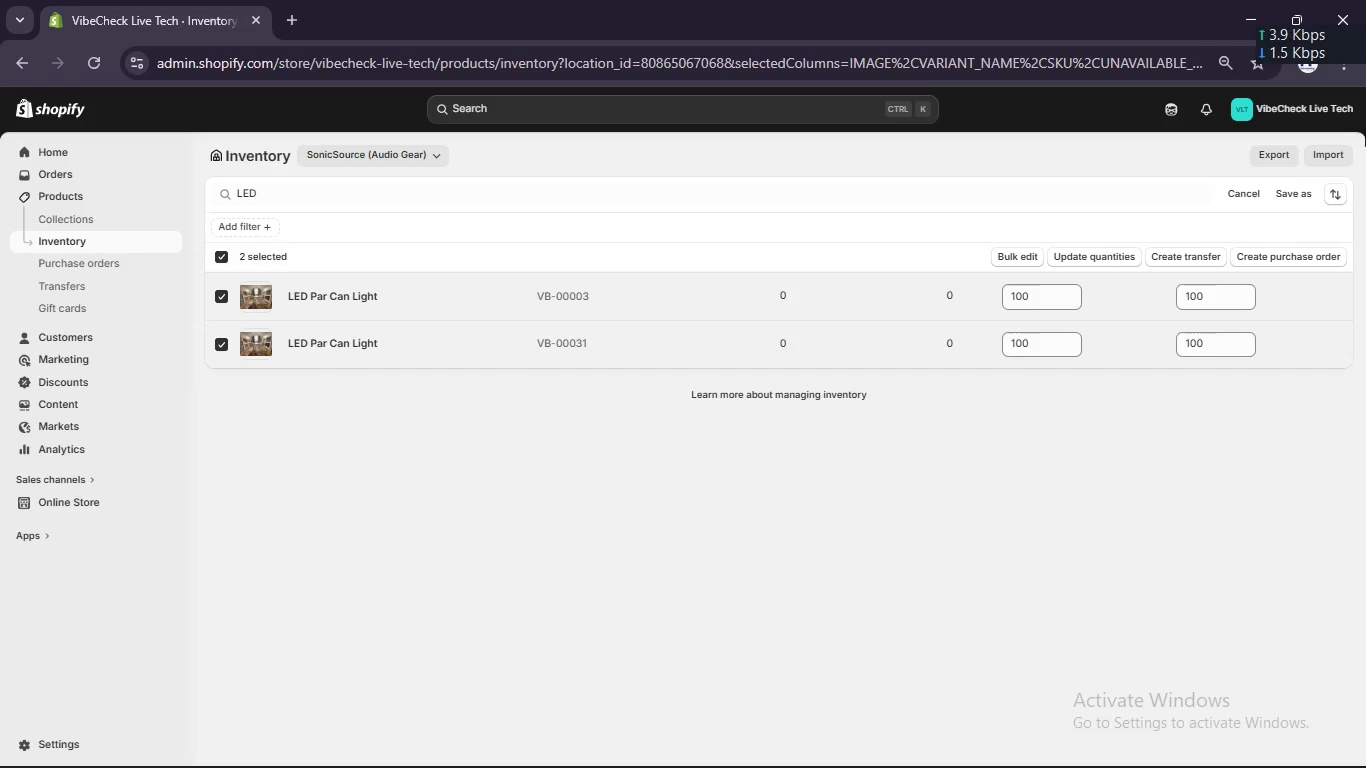 
wait(8.62)
 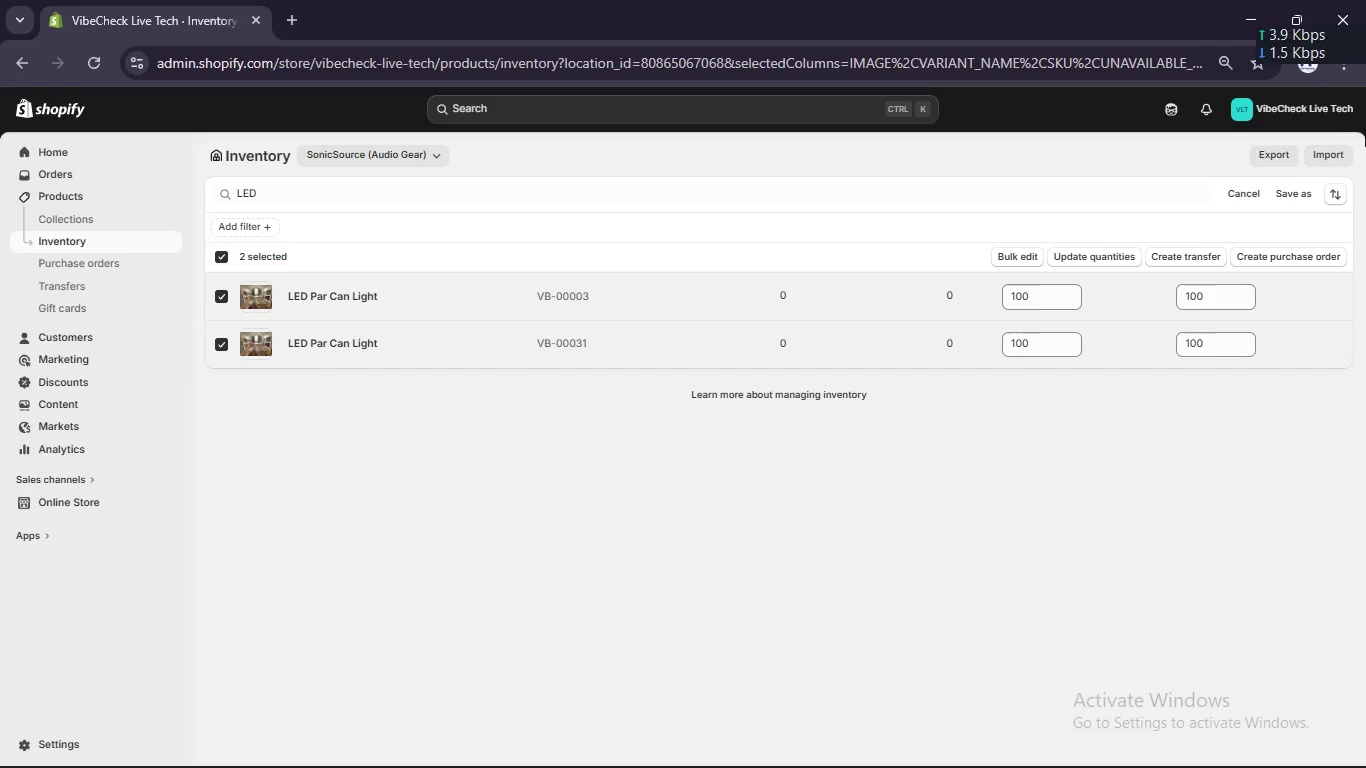 
left_click([256, 225])
 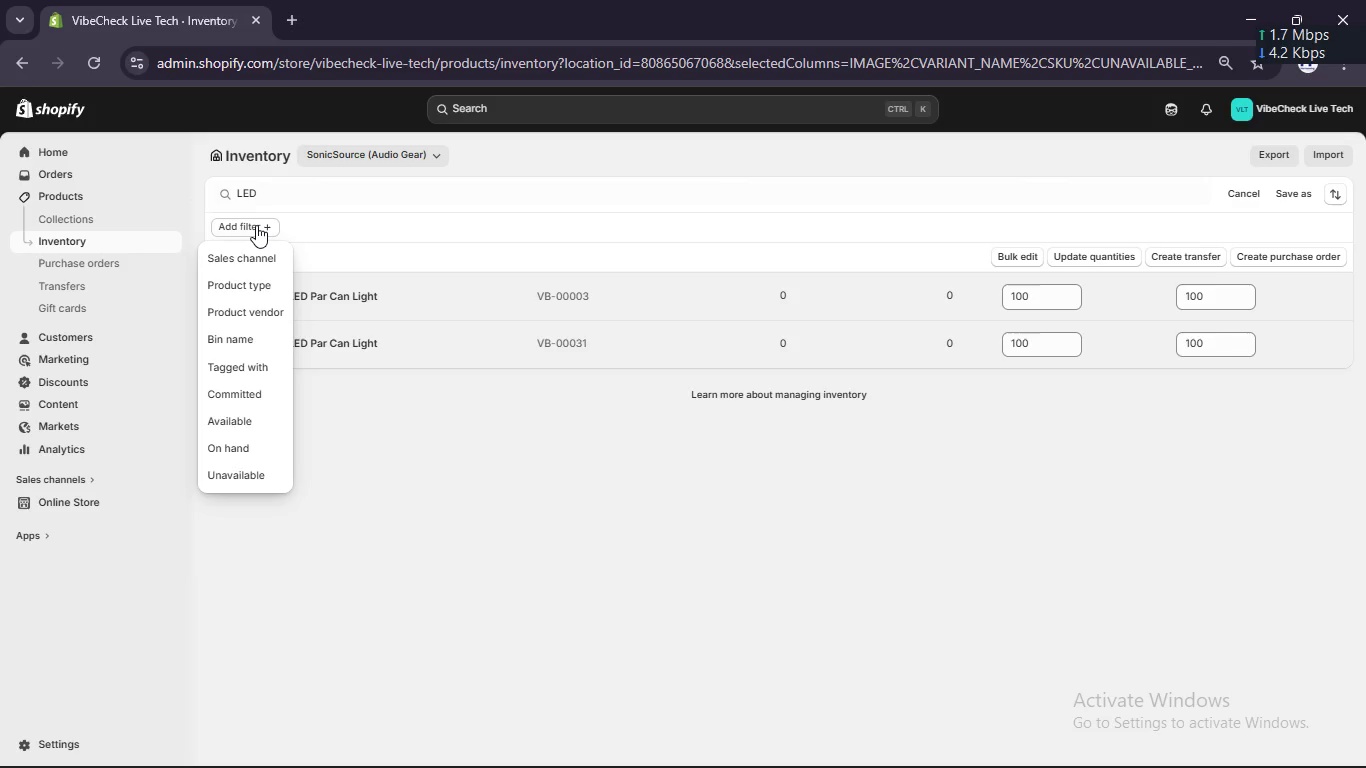 
left_click([256, 225])
 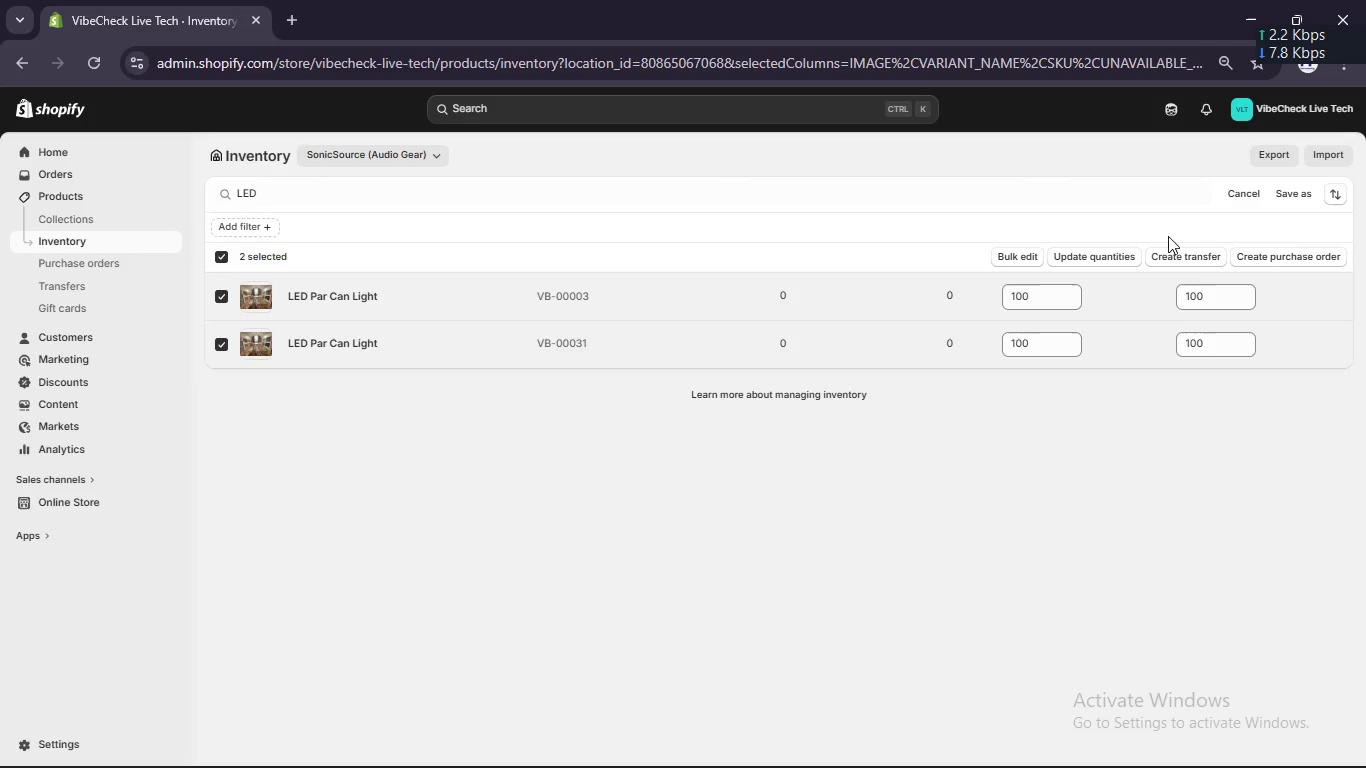 
left_click([999, 260])
 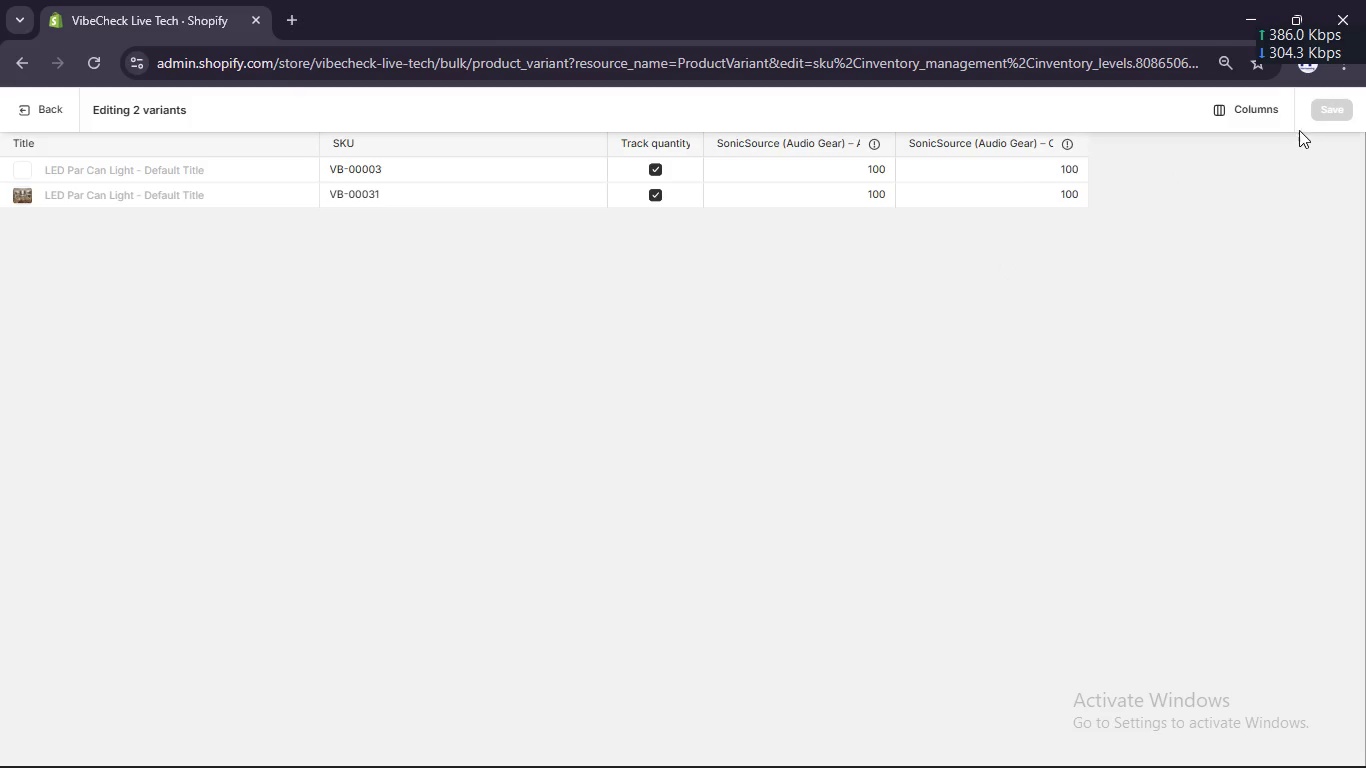 
left_click([1265, 111])
 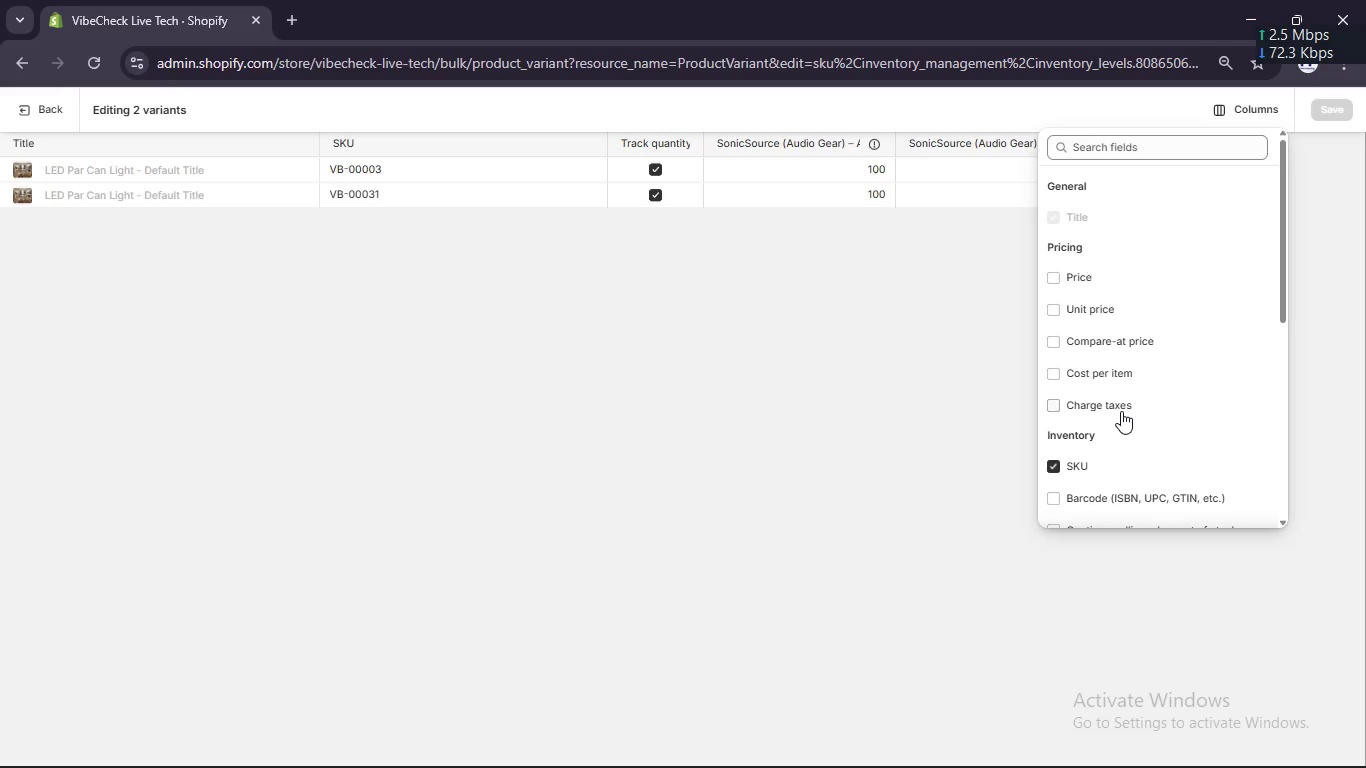 
scroll: coordinate [1121, 411], scroll_direction: down, amount: 1.0
 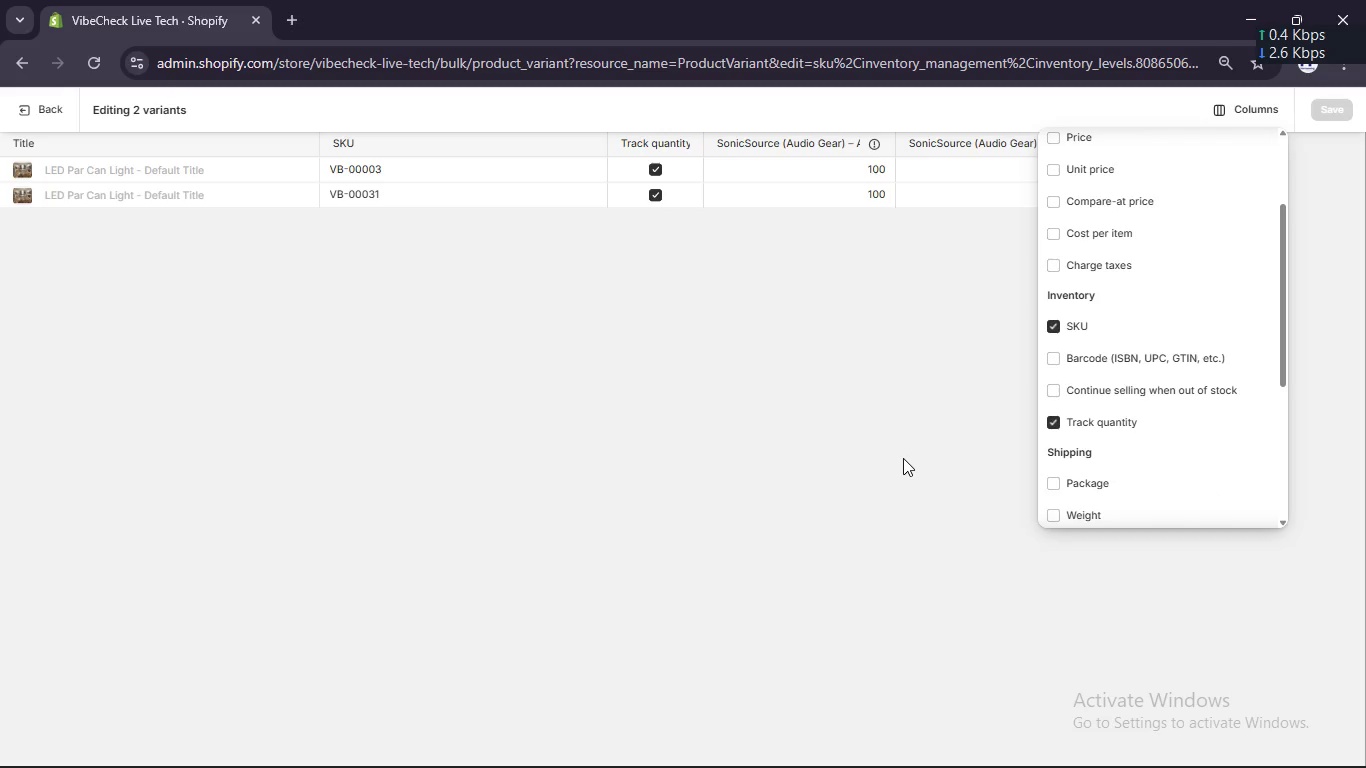 
left_click([903, 458])
 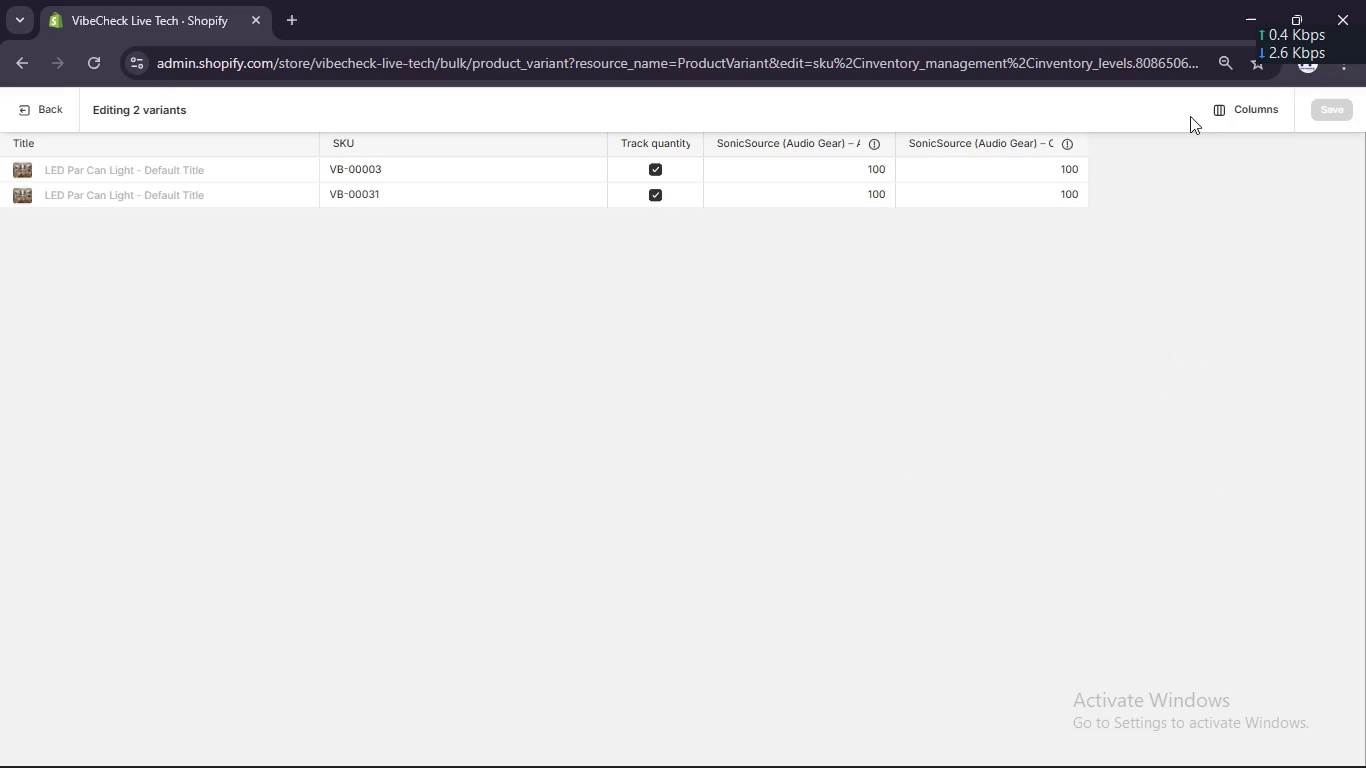 
left_click([1209, 118])
 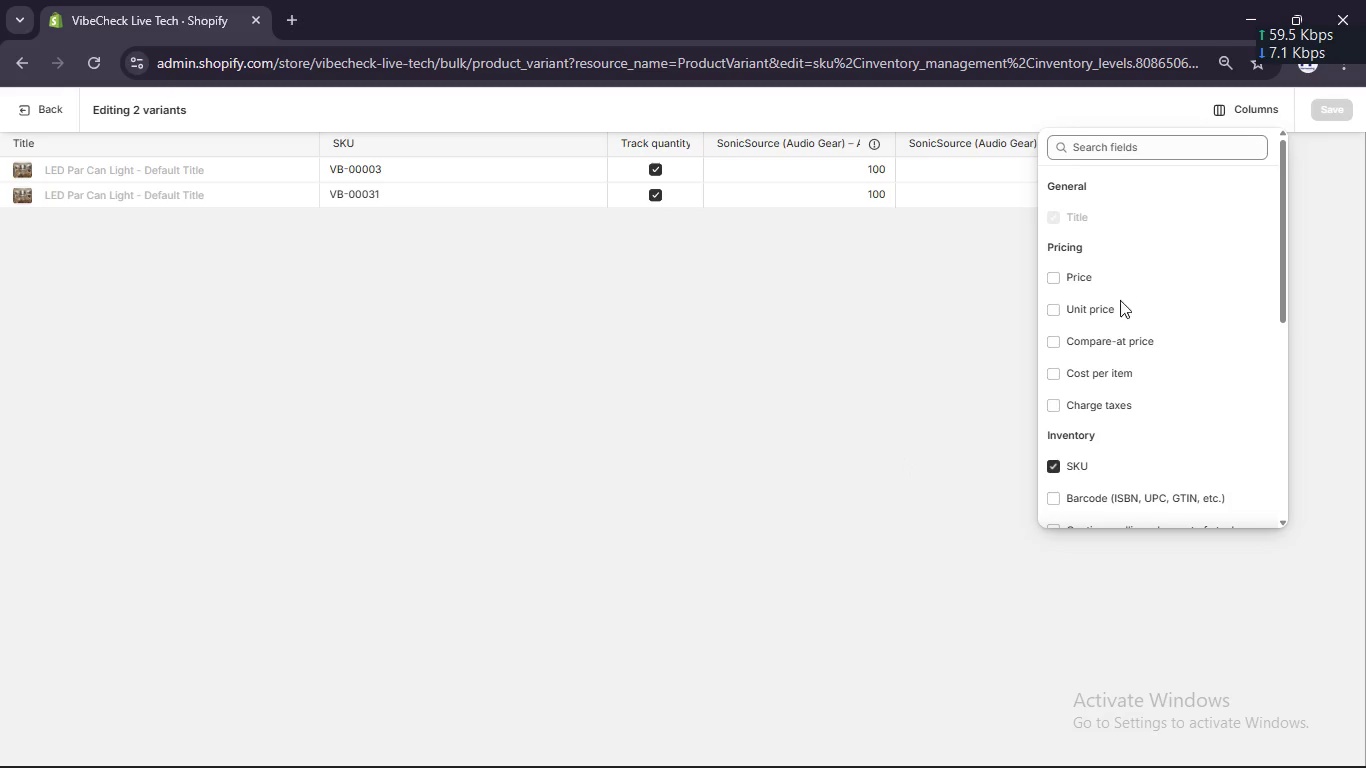 
scroll: coordinate [1193, 381], scroll_direction: down, amount: 14.0
 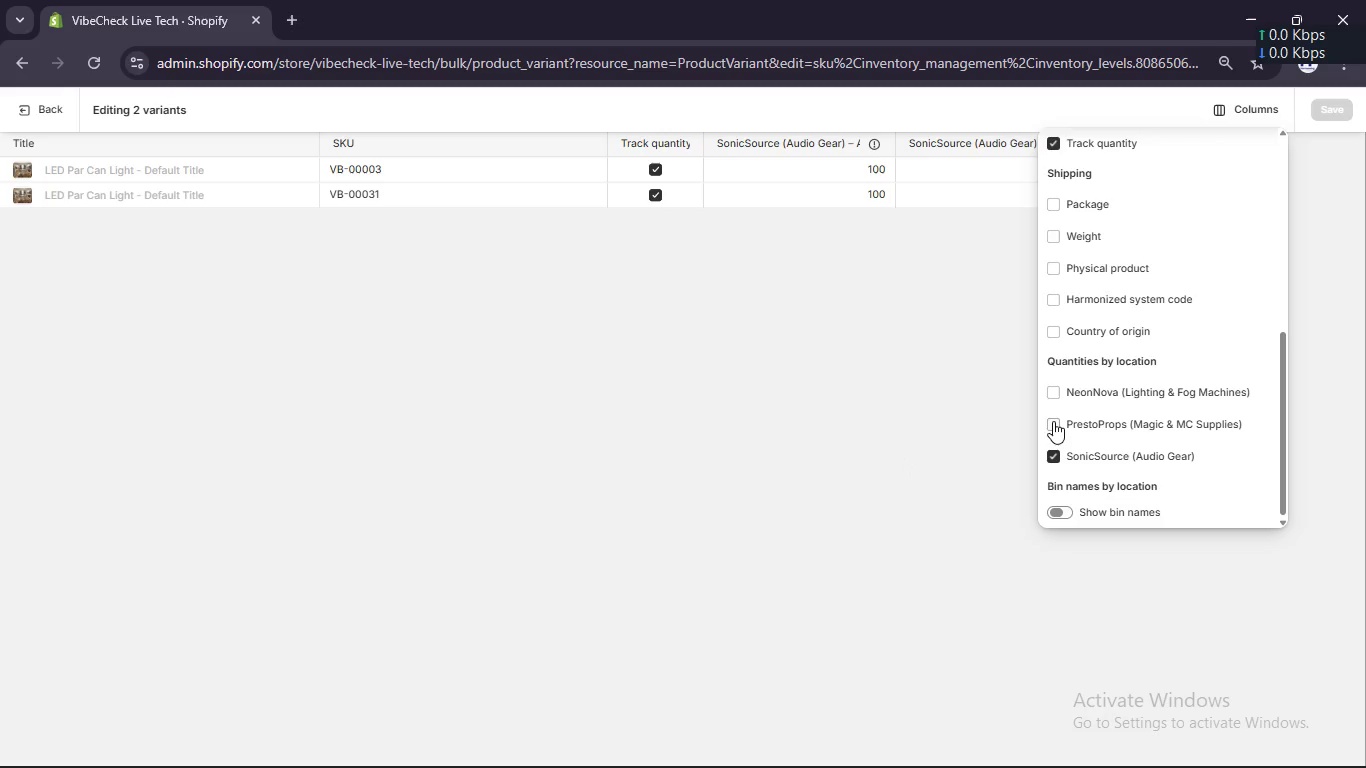 
left_click([1050, 398])
 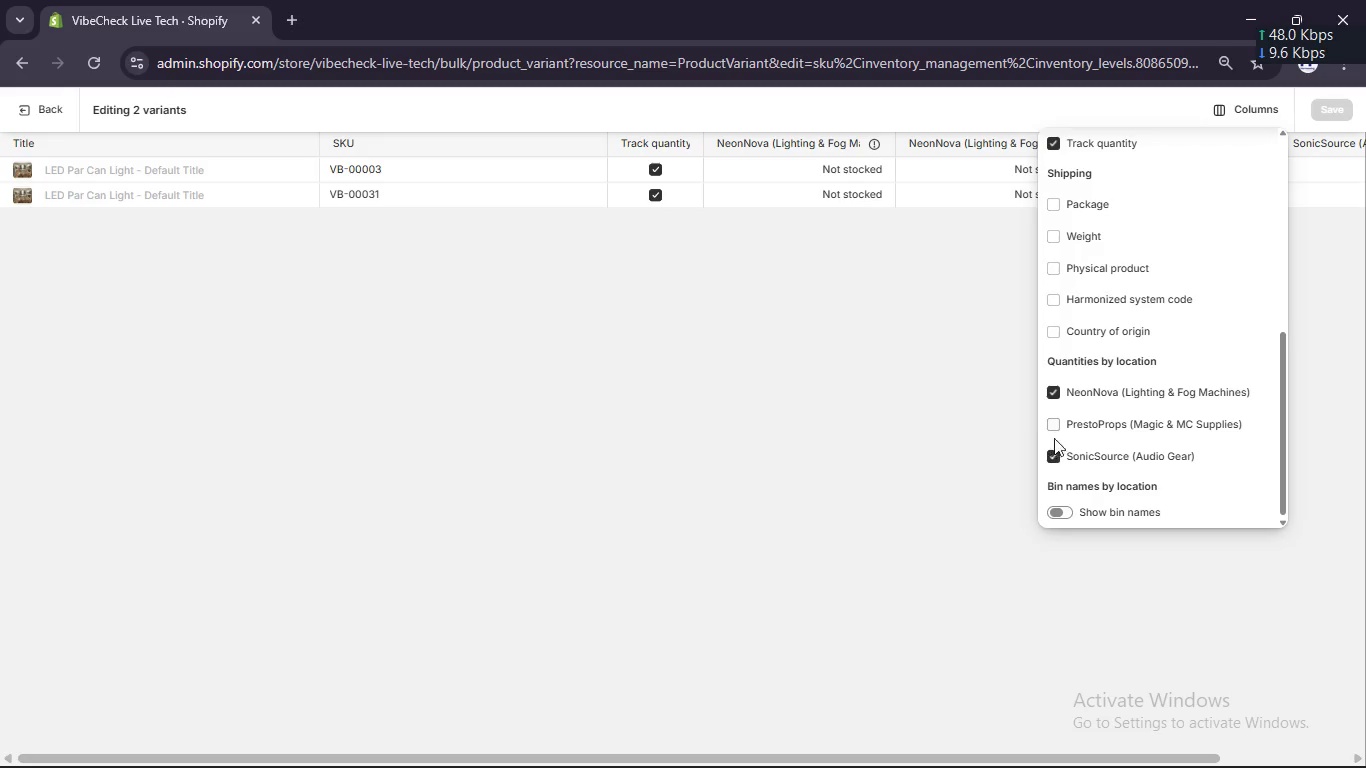 
left_click([1054, 451])
 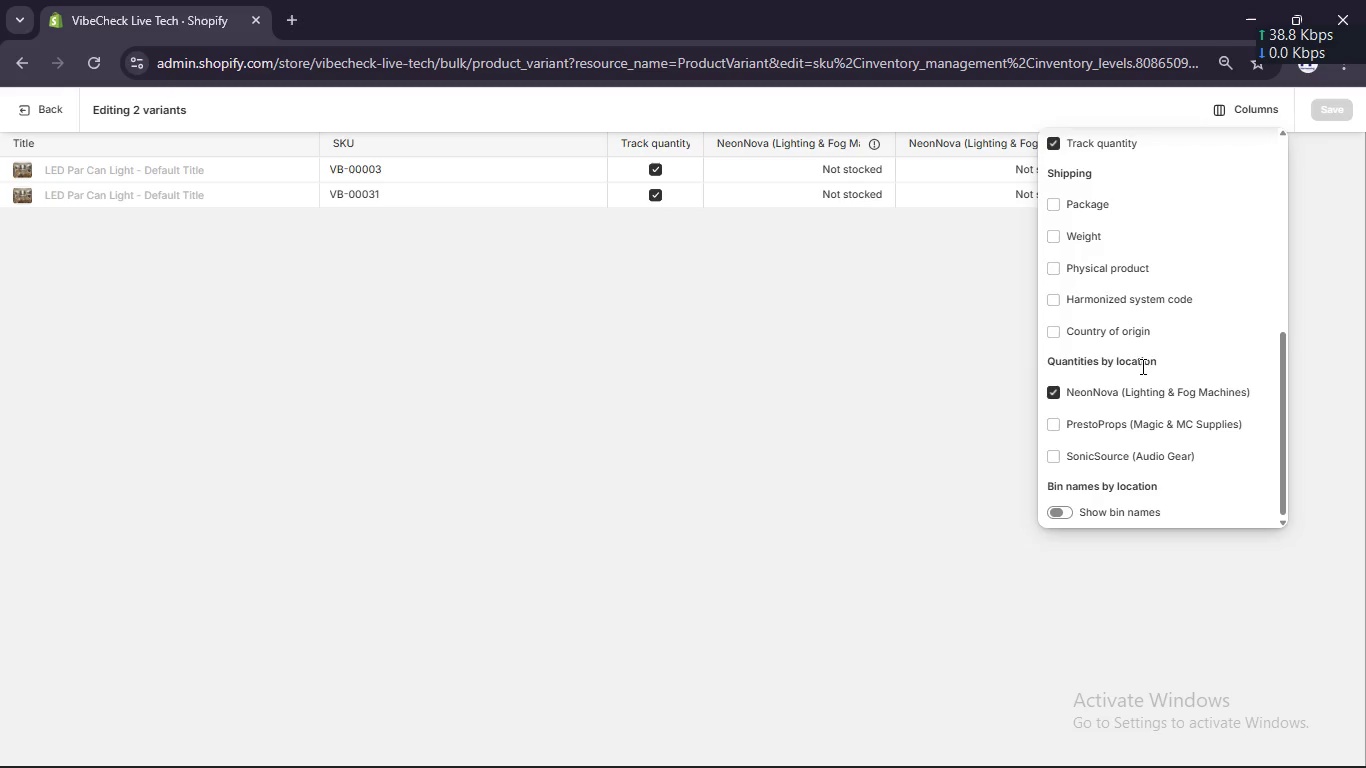 
left_click([1135, 390])
 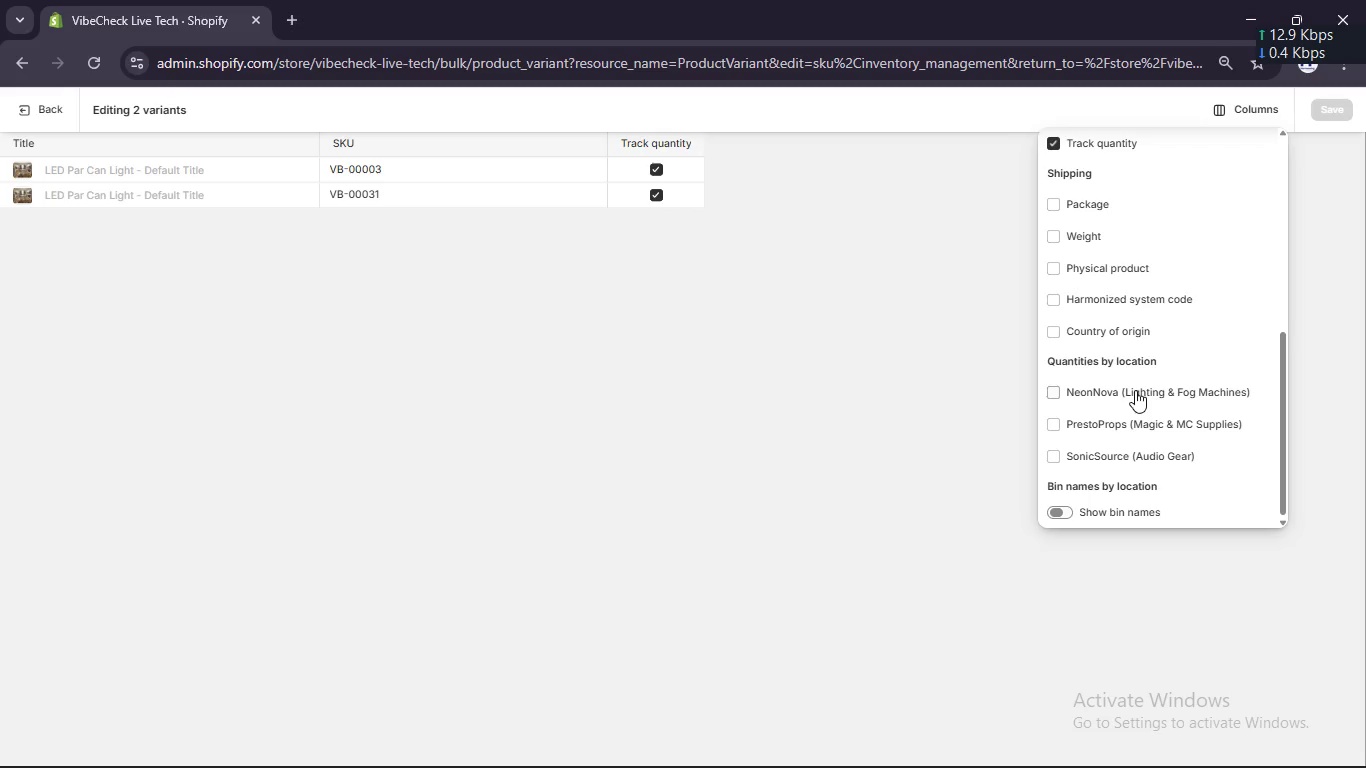 
left_click([1135, 390])
 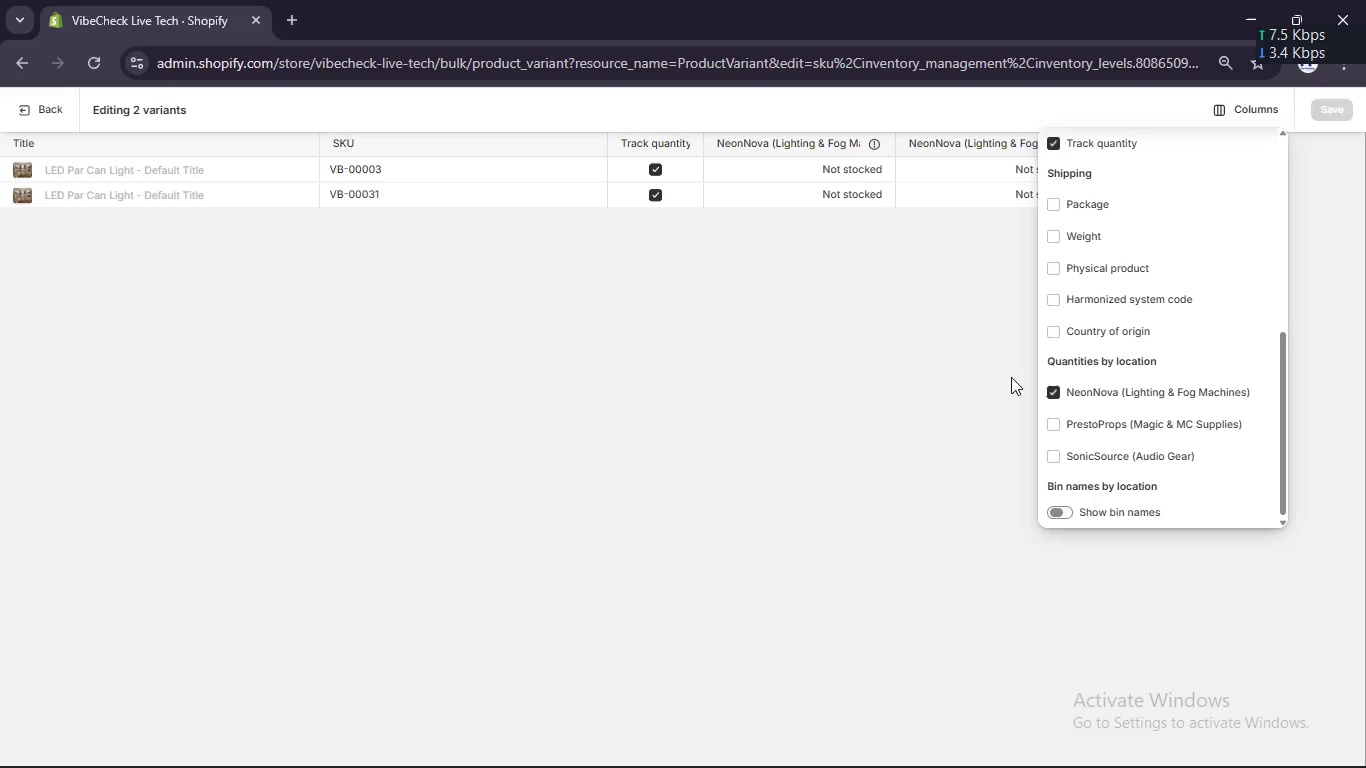 
scroll: coordinate [1141, 290], scroll_direction: up, amount: 1.0
 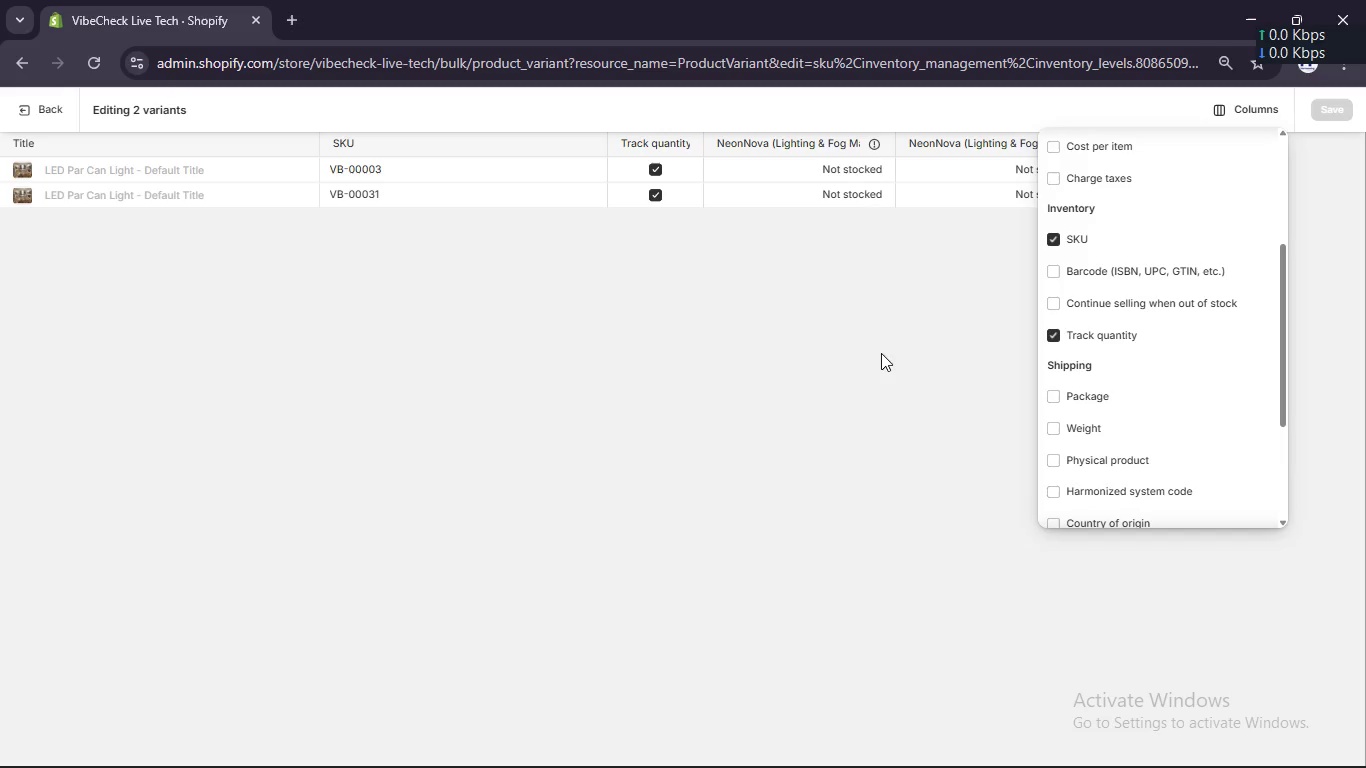 
scroll: coordinate [1148, 365], scroll_direction: down, amount: 2.0
 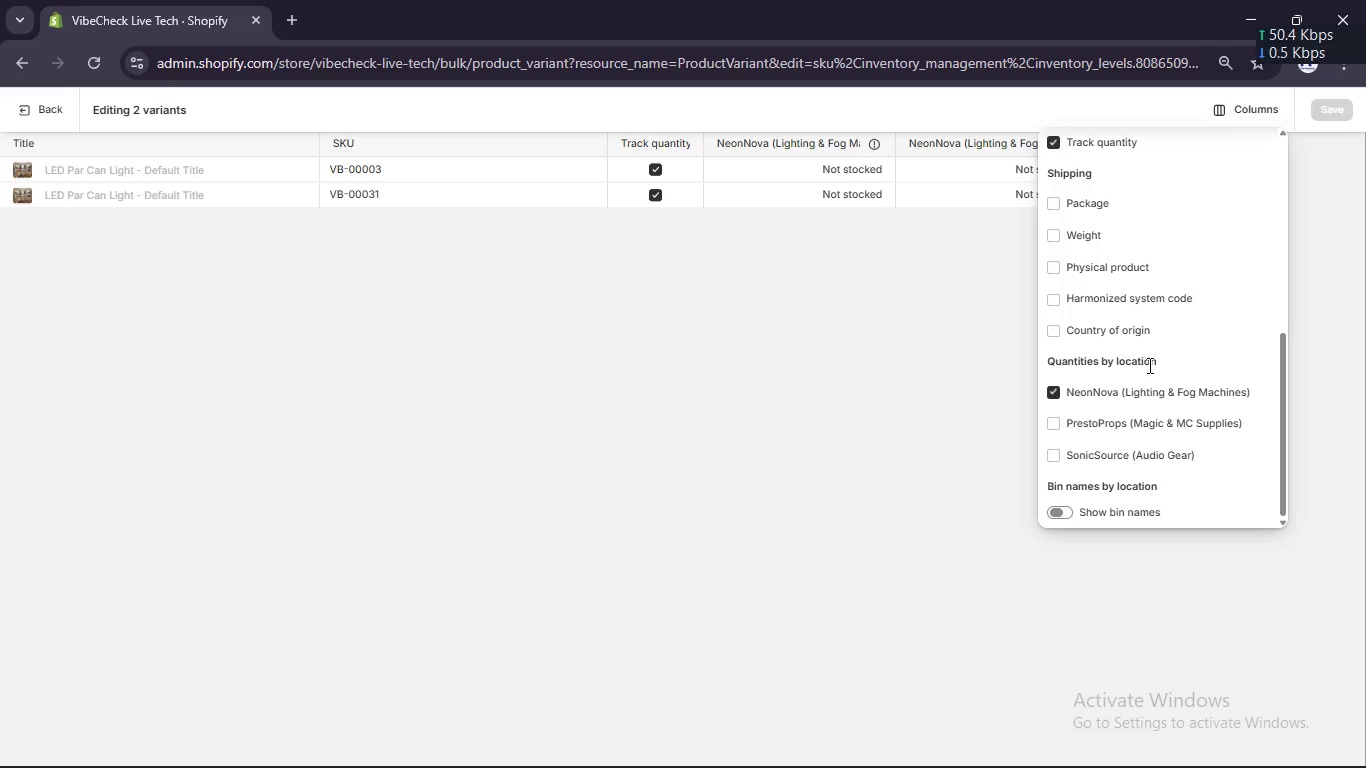 
left_click([970, 405])
 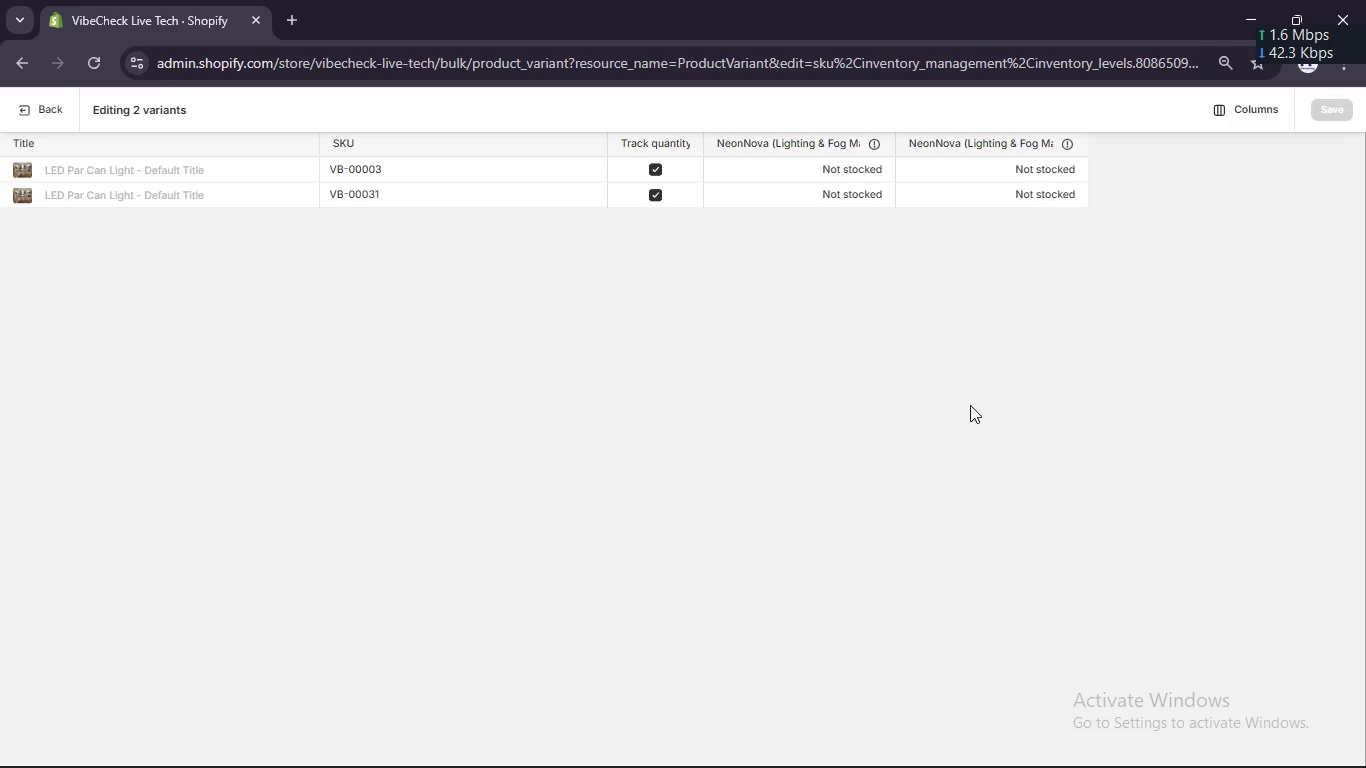 
scroll: coordinate [970, 405], scroll_direction: up, amount: 42.0
 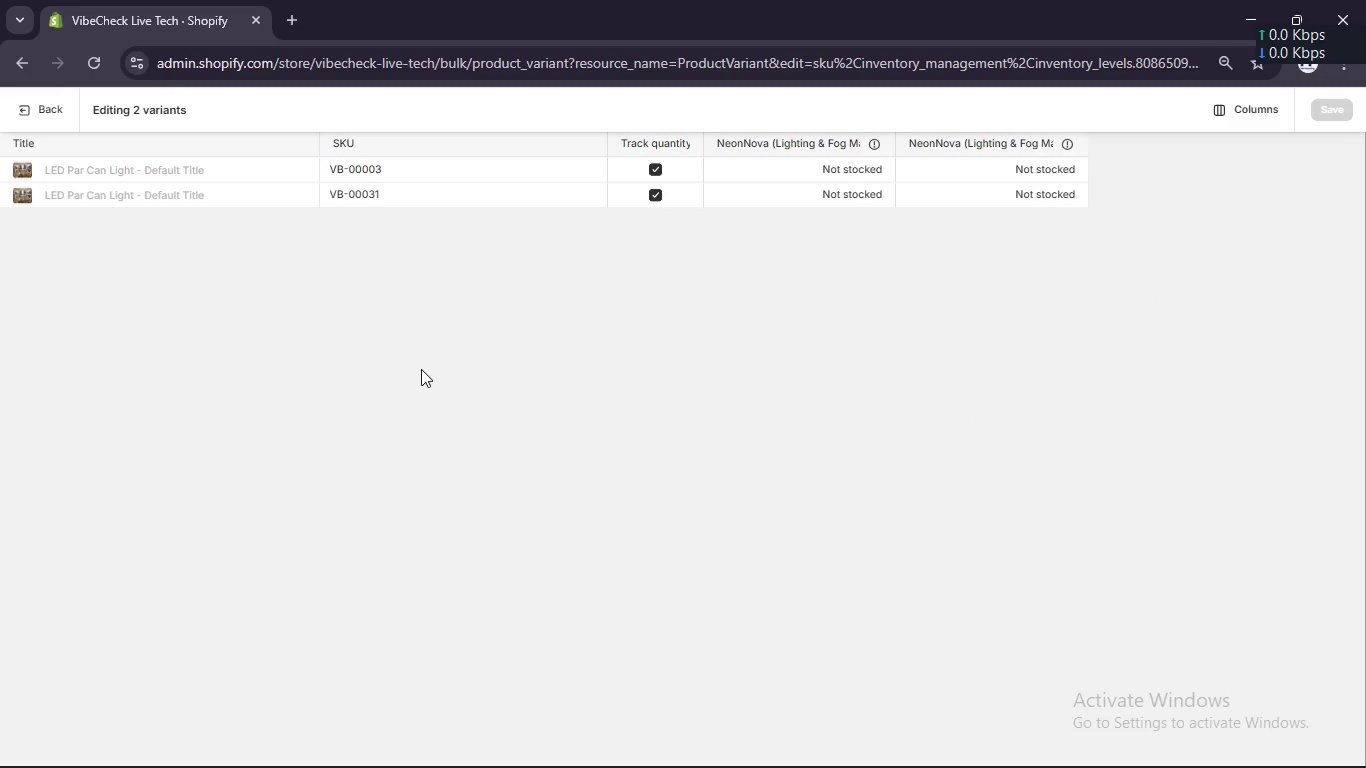 
left_click([421, 369])
 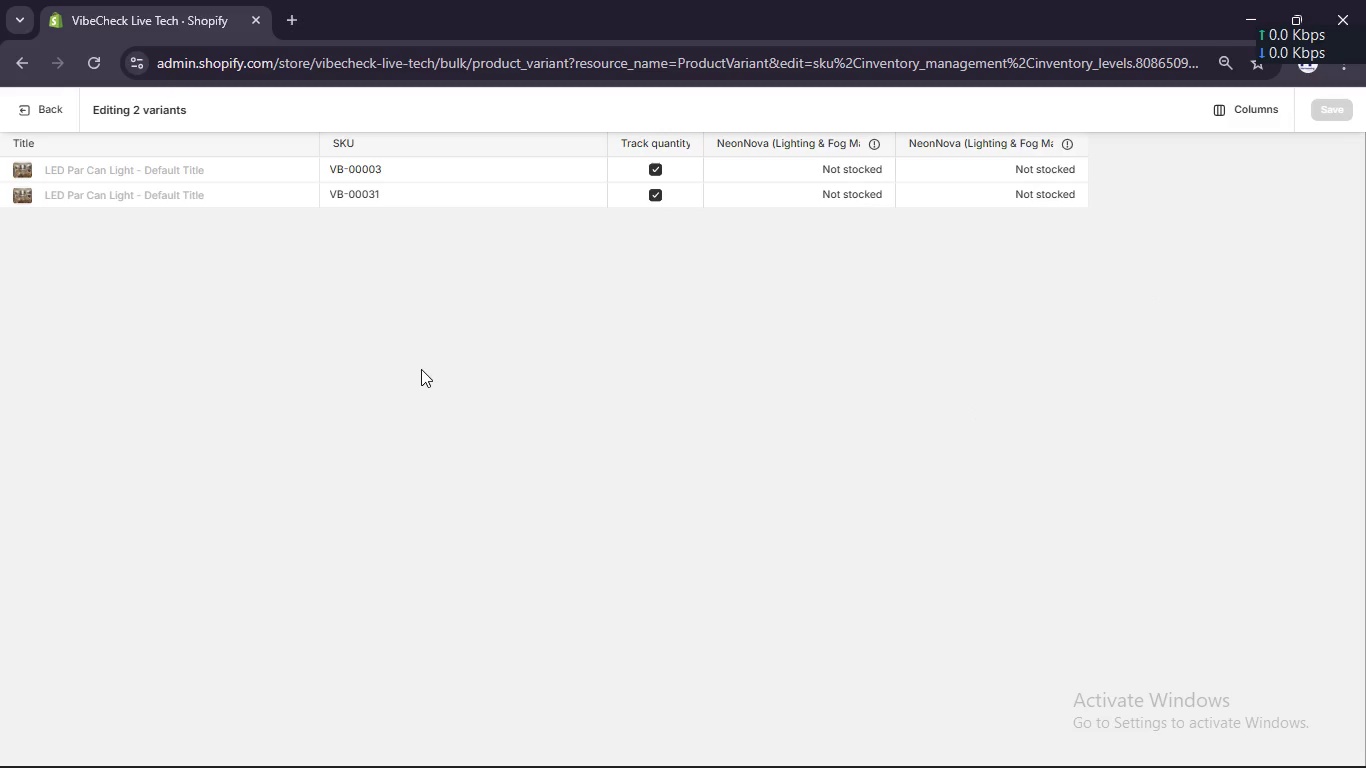 
hold_key(key=ControlLeft, duration=0.47)
 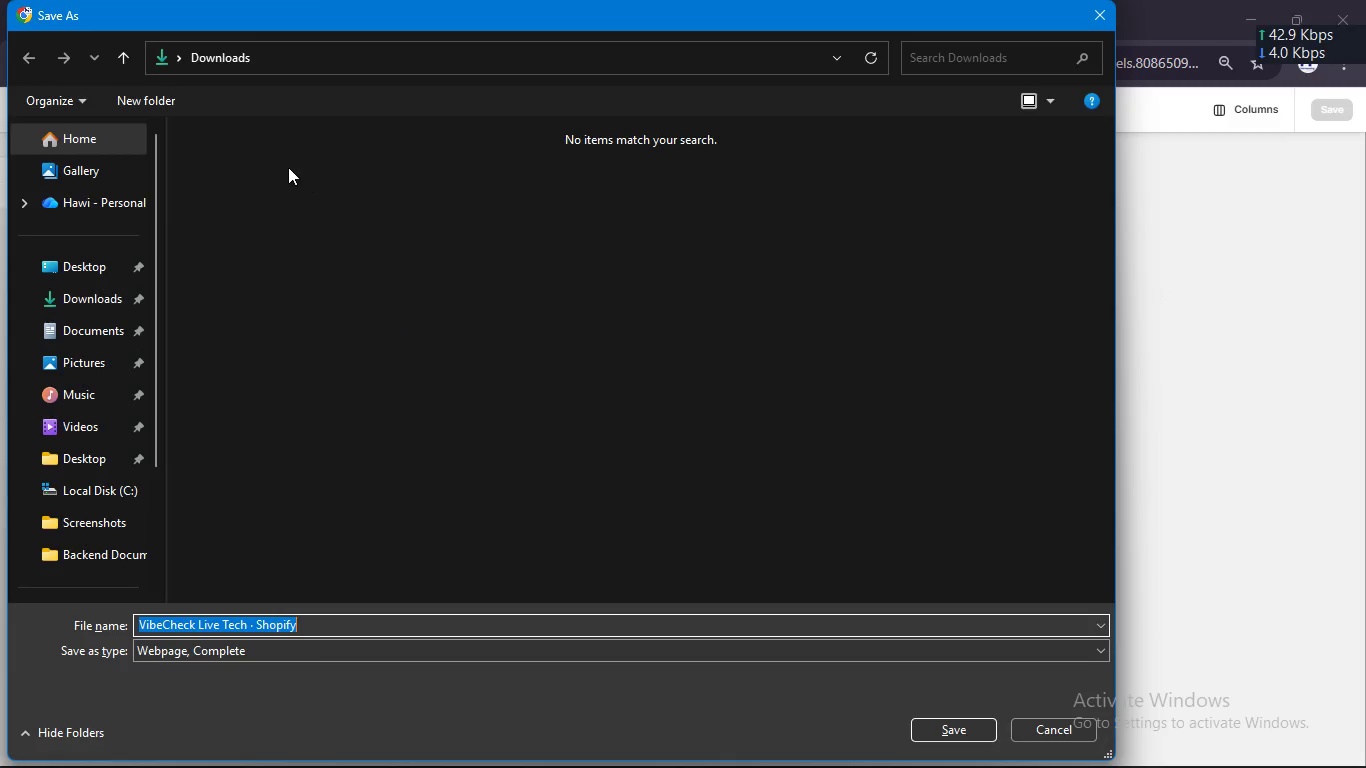 
left_click([1090, 18])
 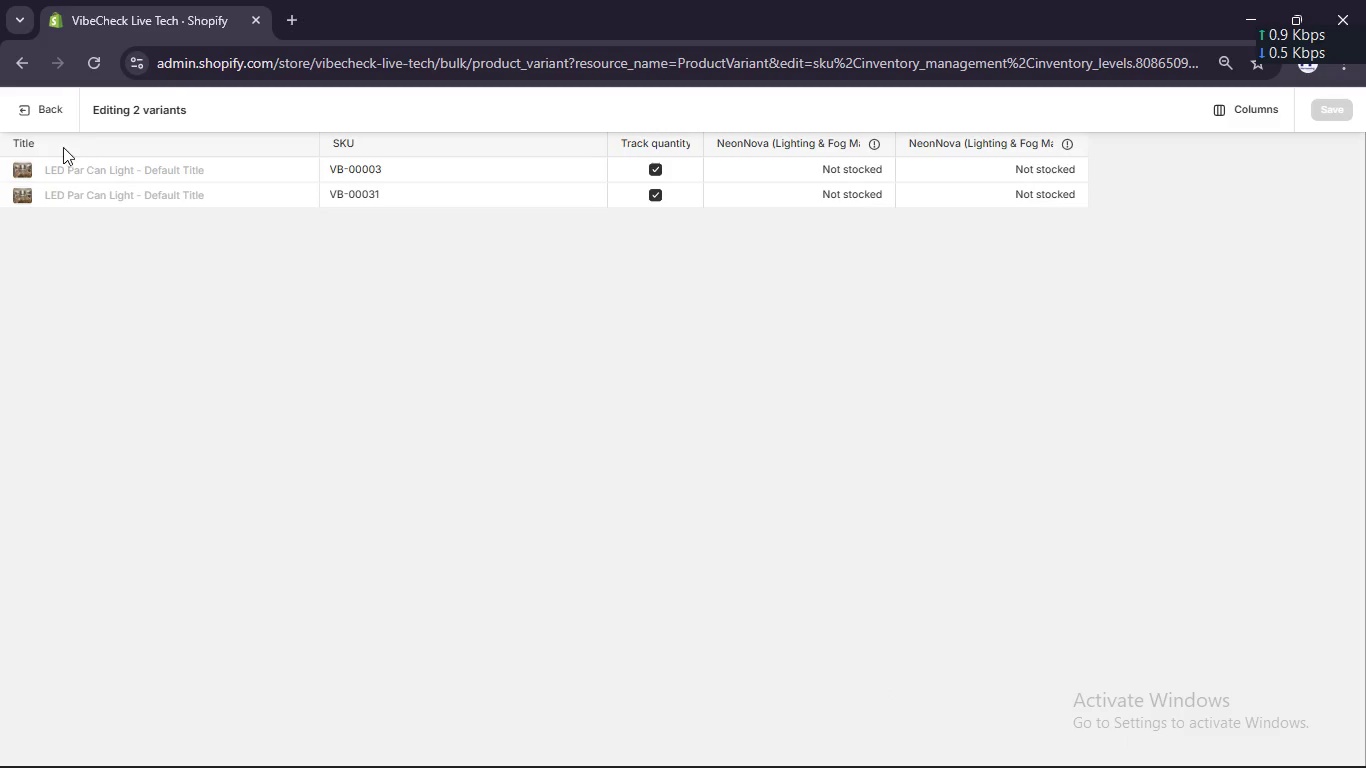 
left_click([49, 126])
 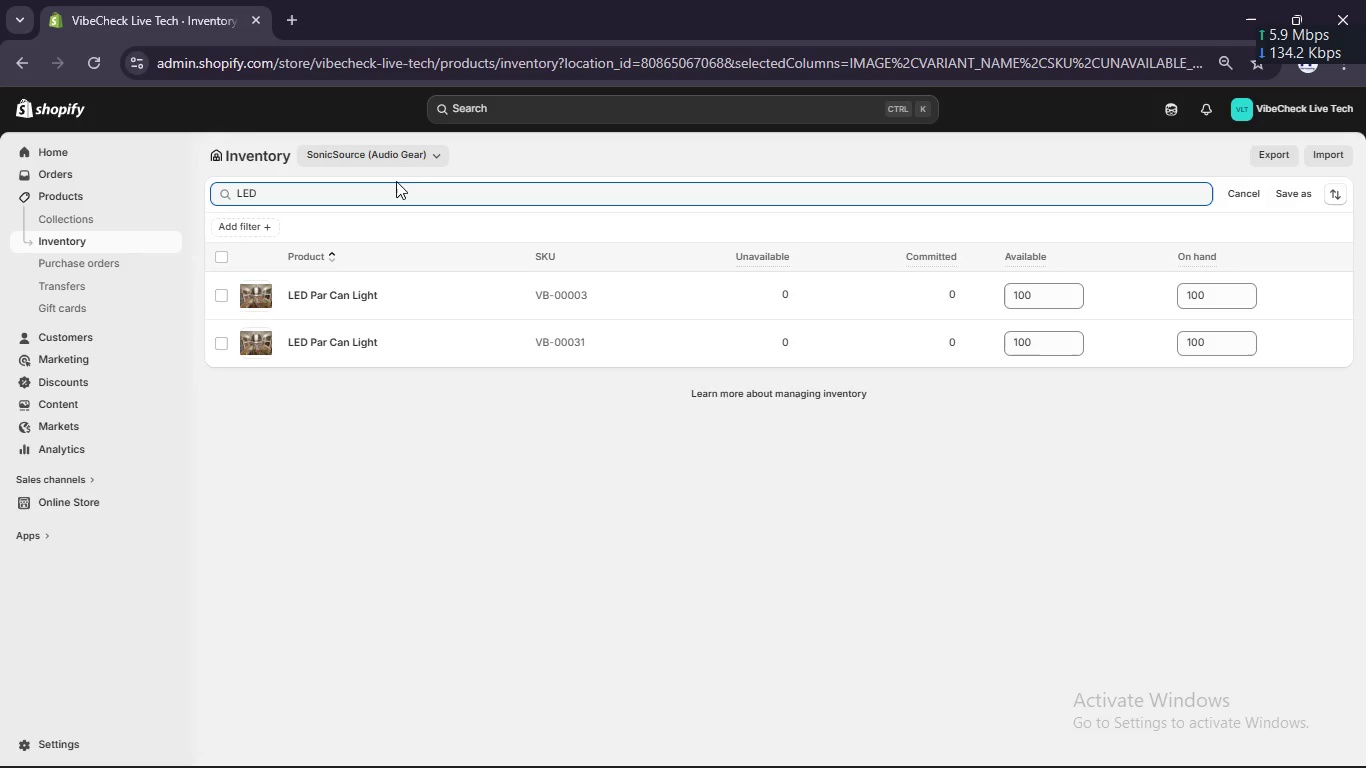 
left_click([408, 155])
 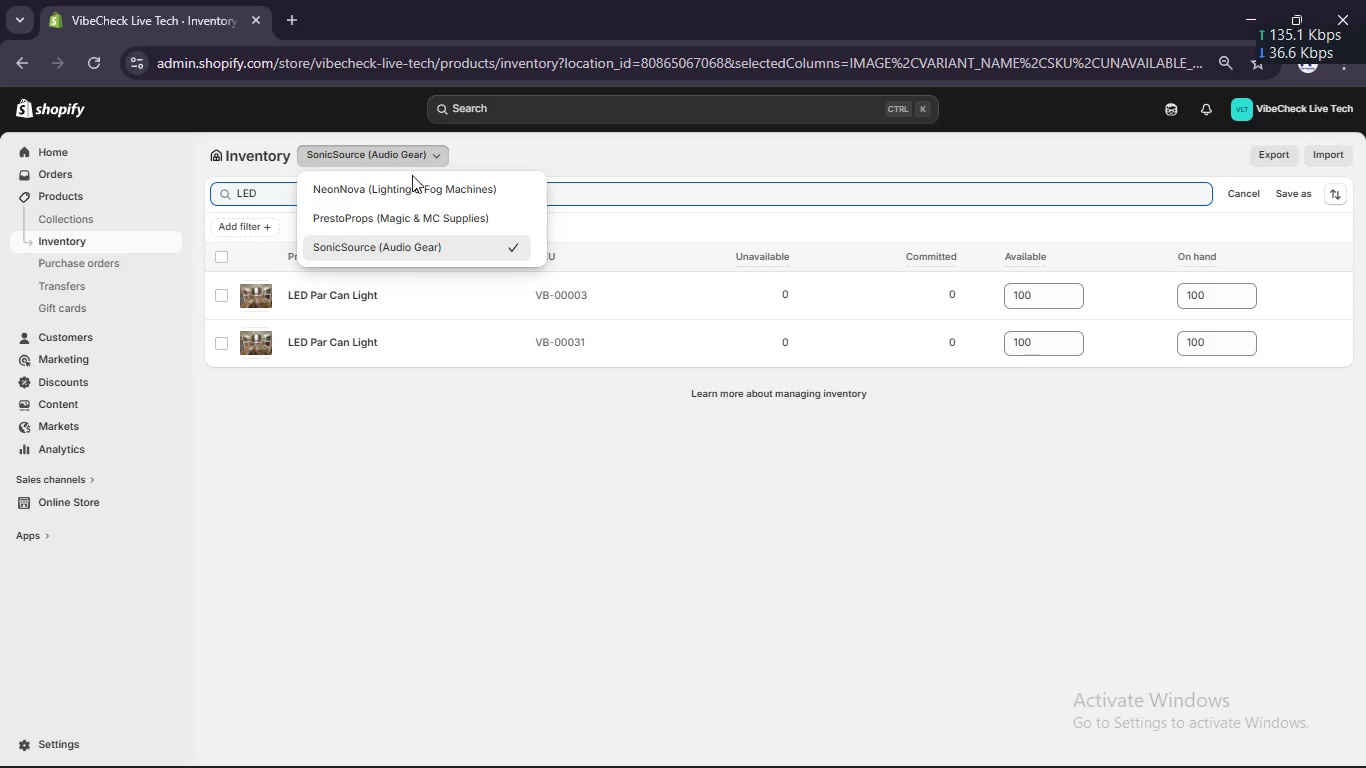 
left_click([417, 198])
 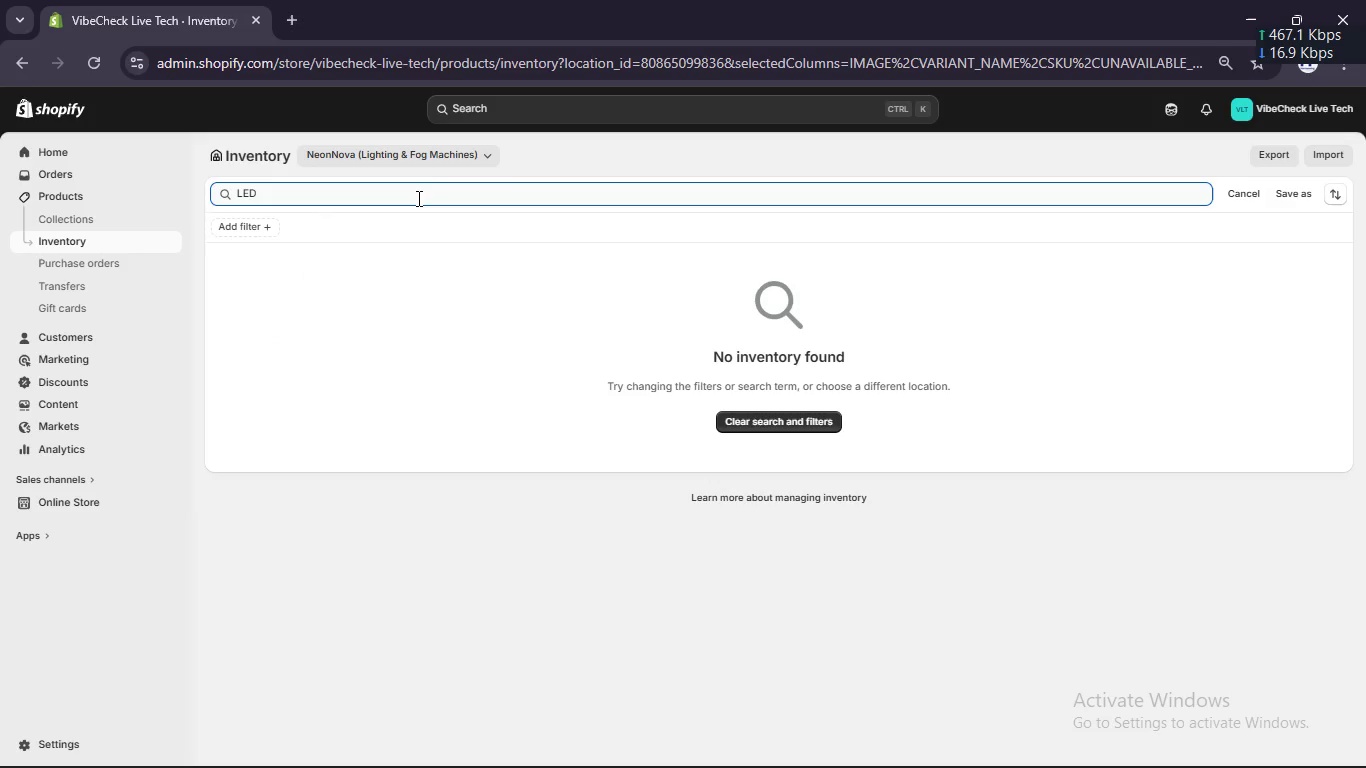 
left_click([396, 158])
 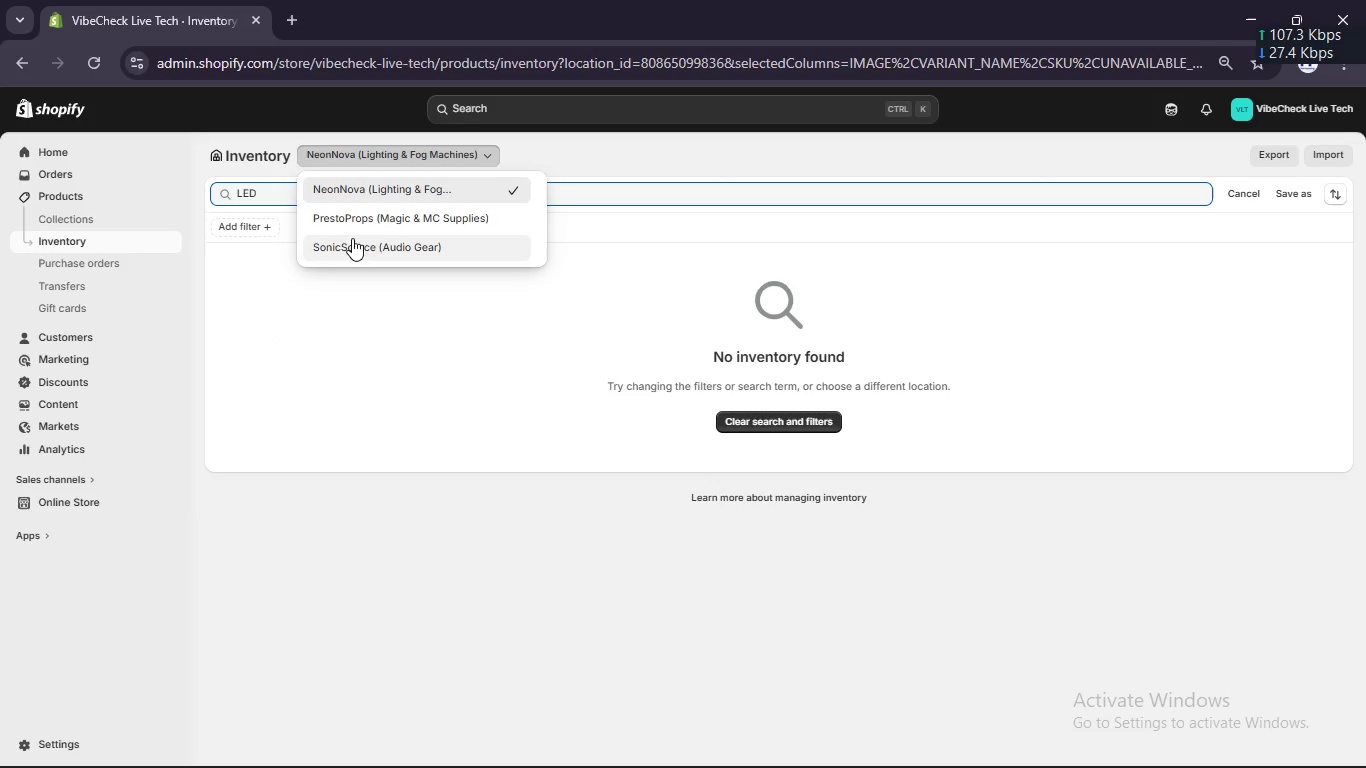 
left_click([351, 243])
 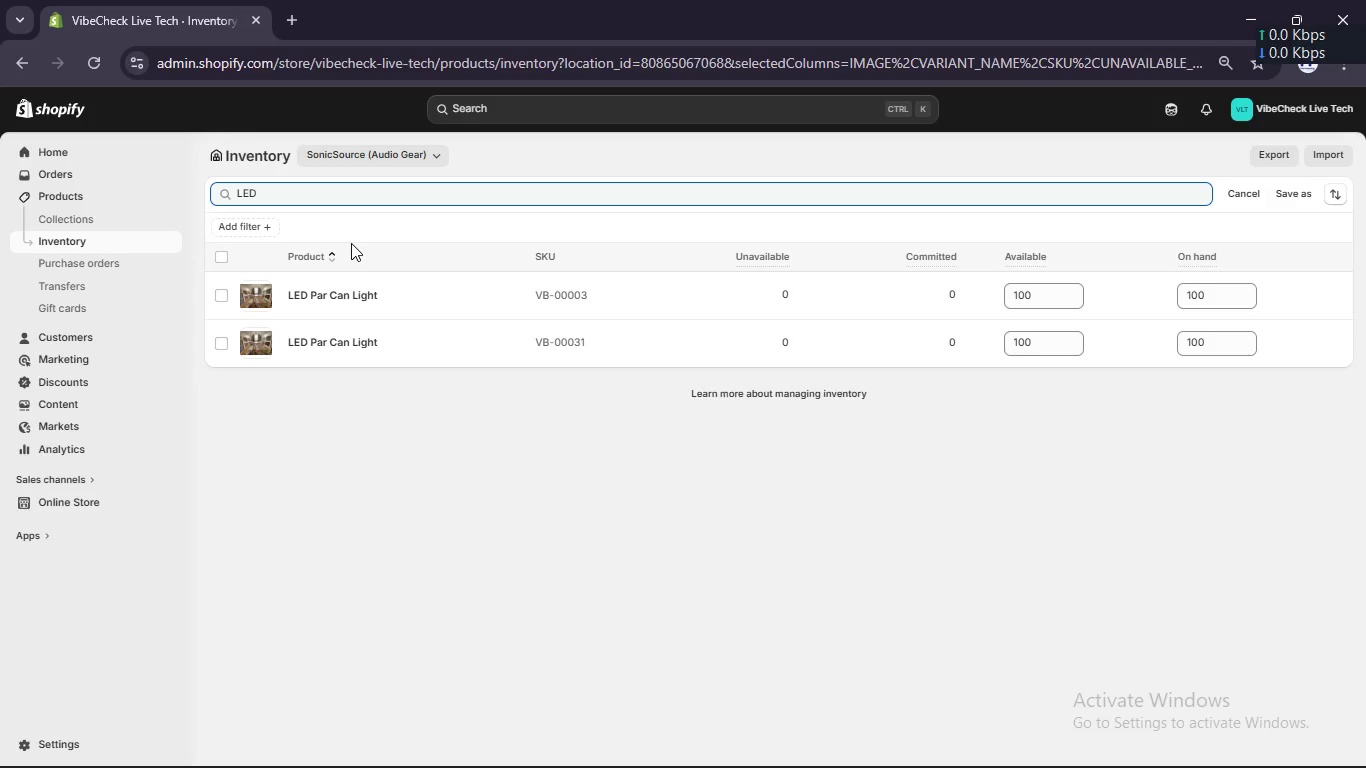 
wait(6.94)
 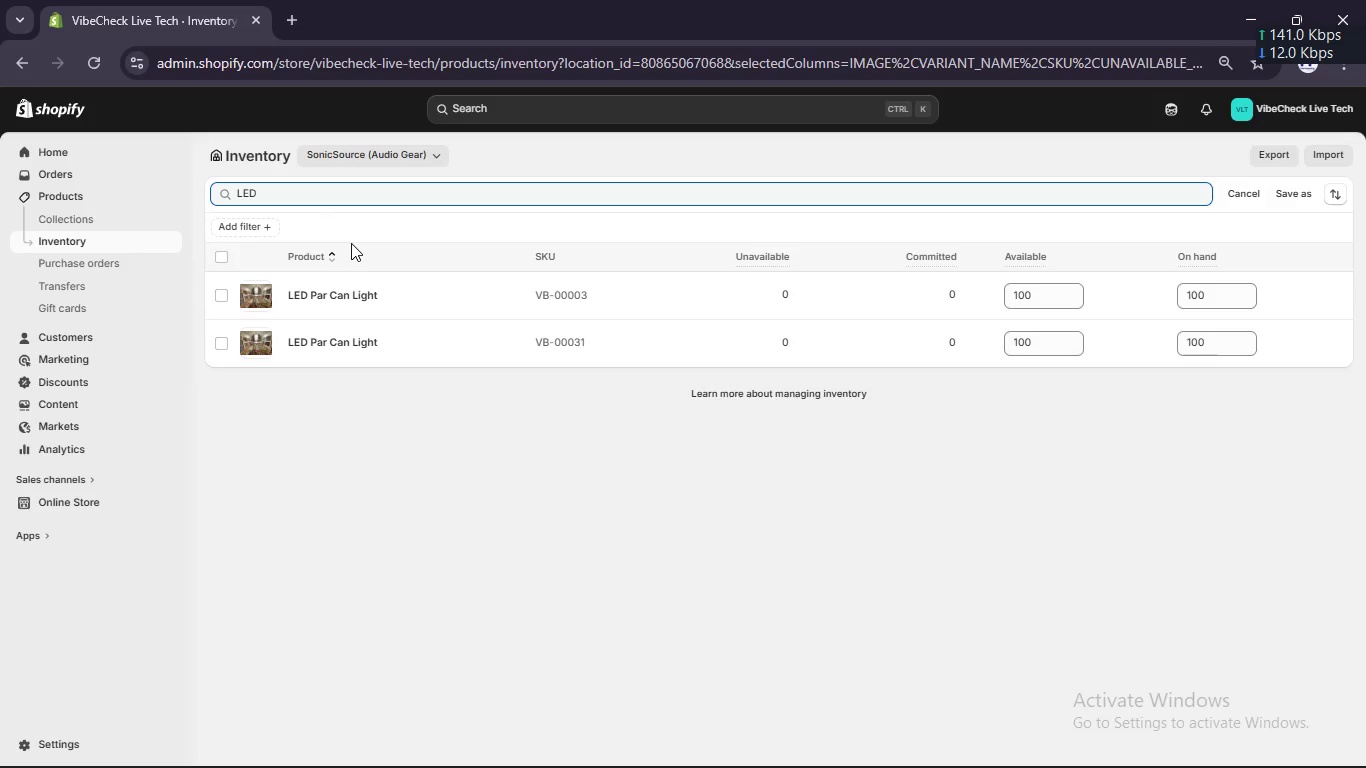 
left_click([223, 252])
 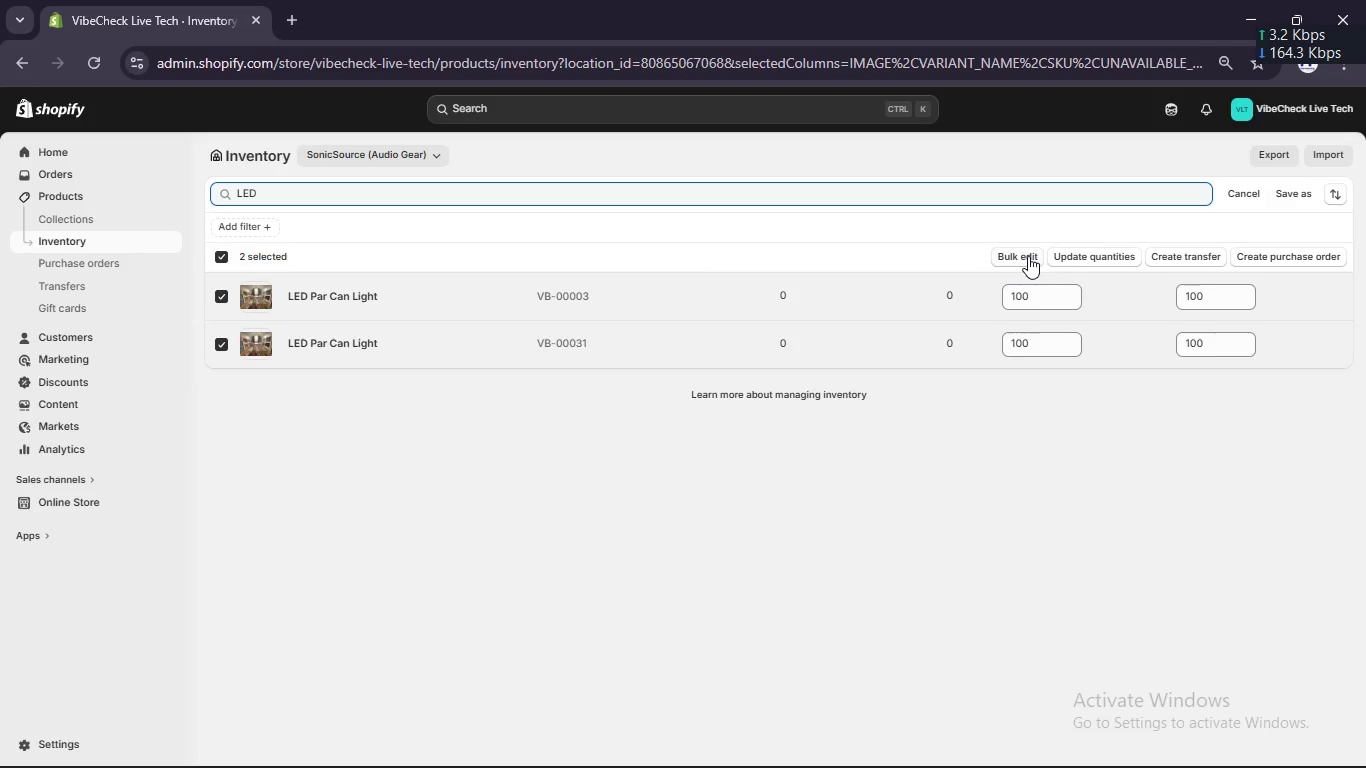 
left_click([1026, 256])
 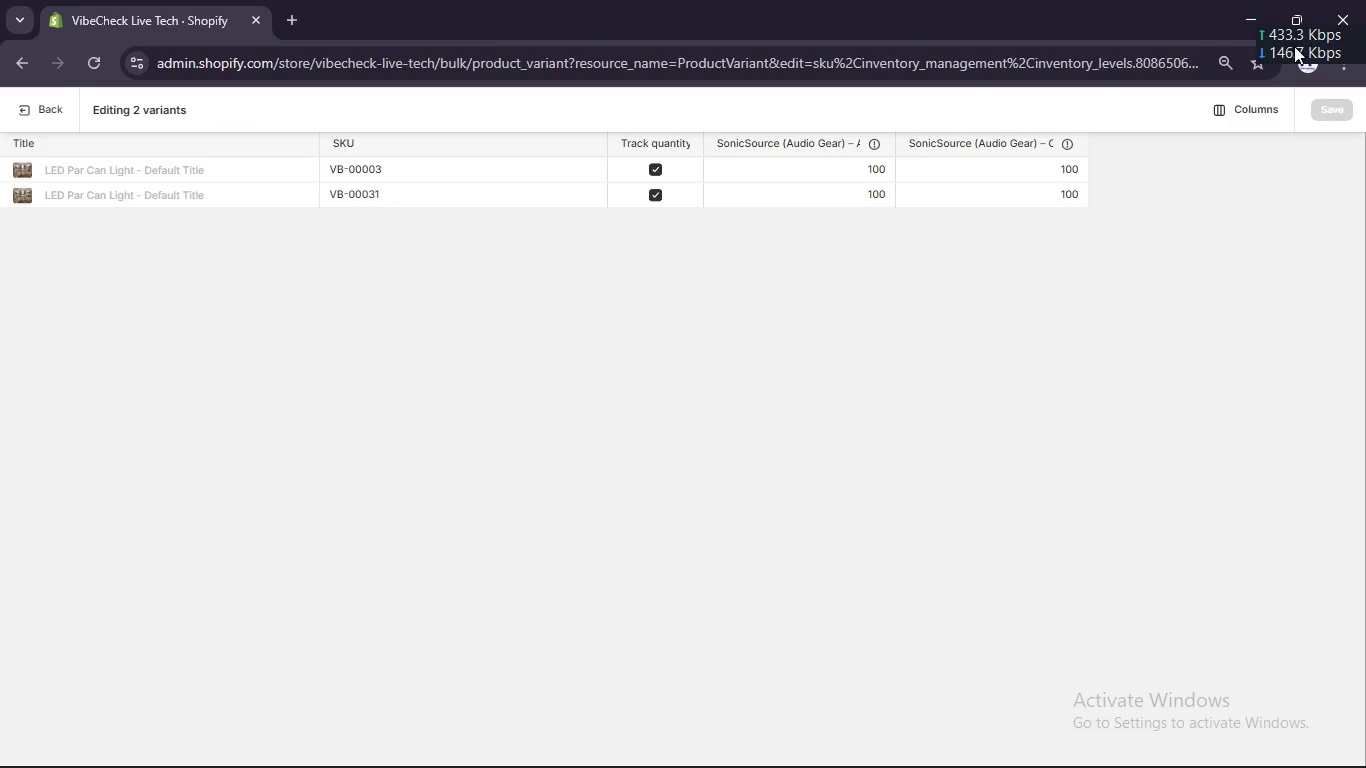 
left_click([1253, 110])
 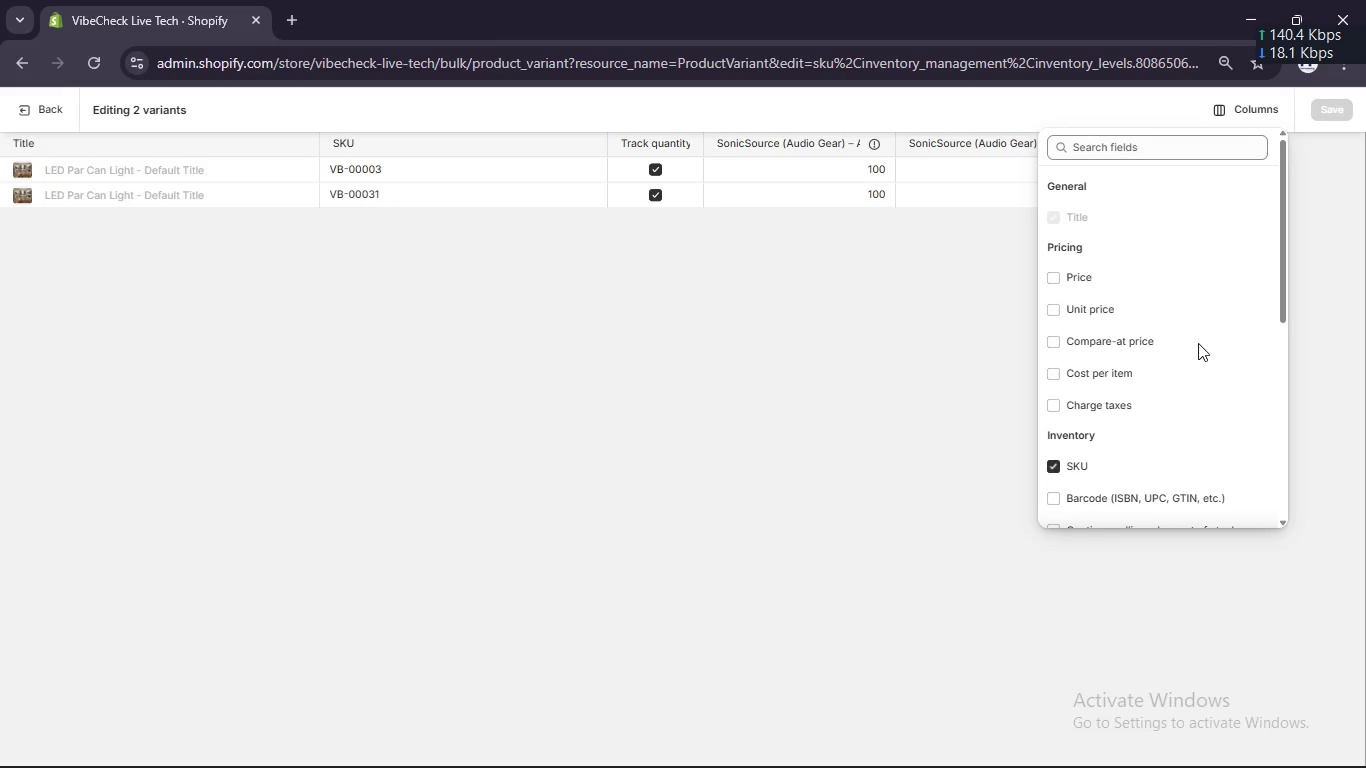 
scroll: coordinate [1198, 345], scroll_direction: down, amount: 17.0
 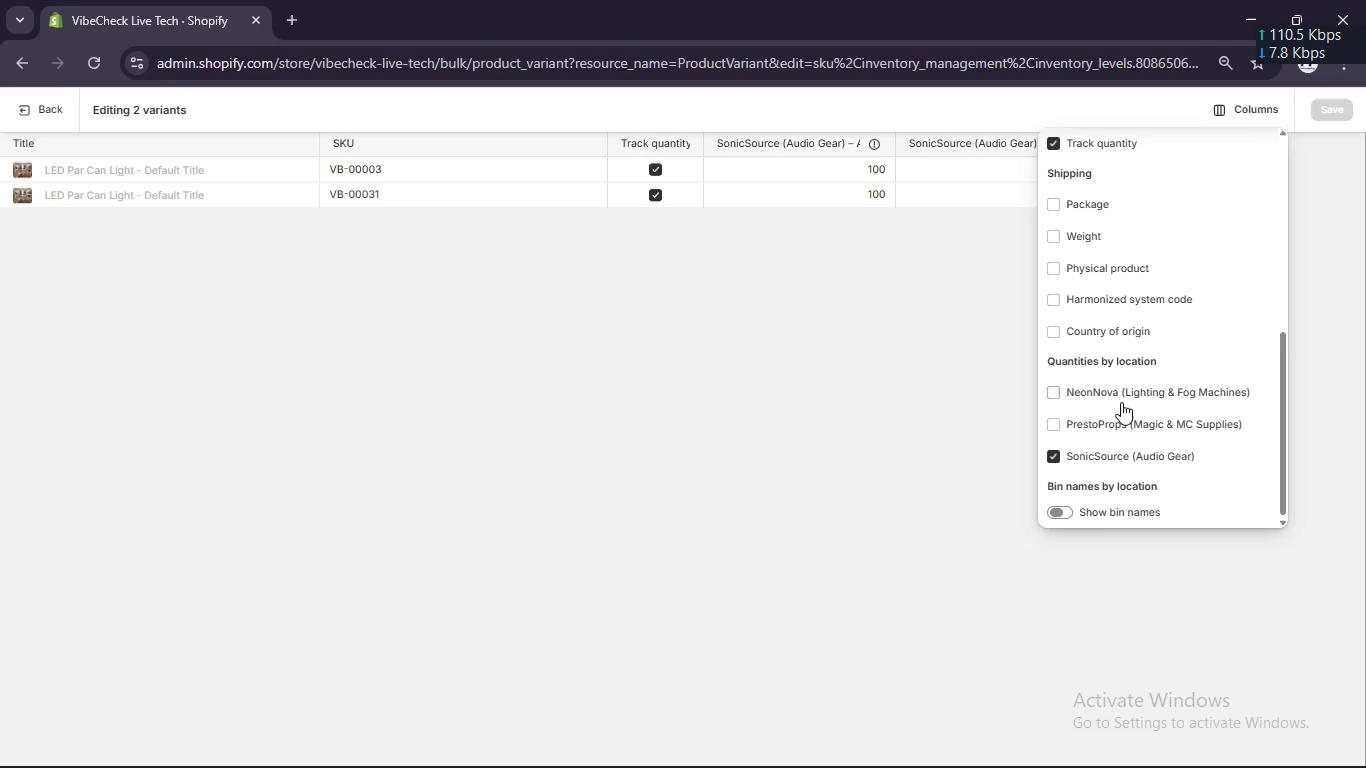 
left_click([1121, 392])
 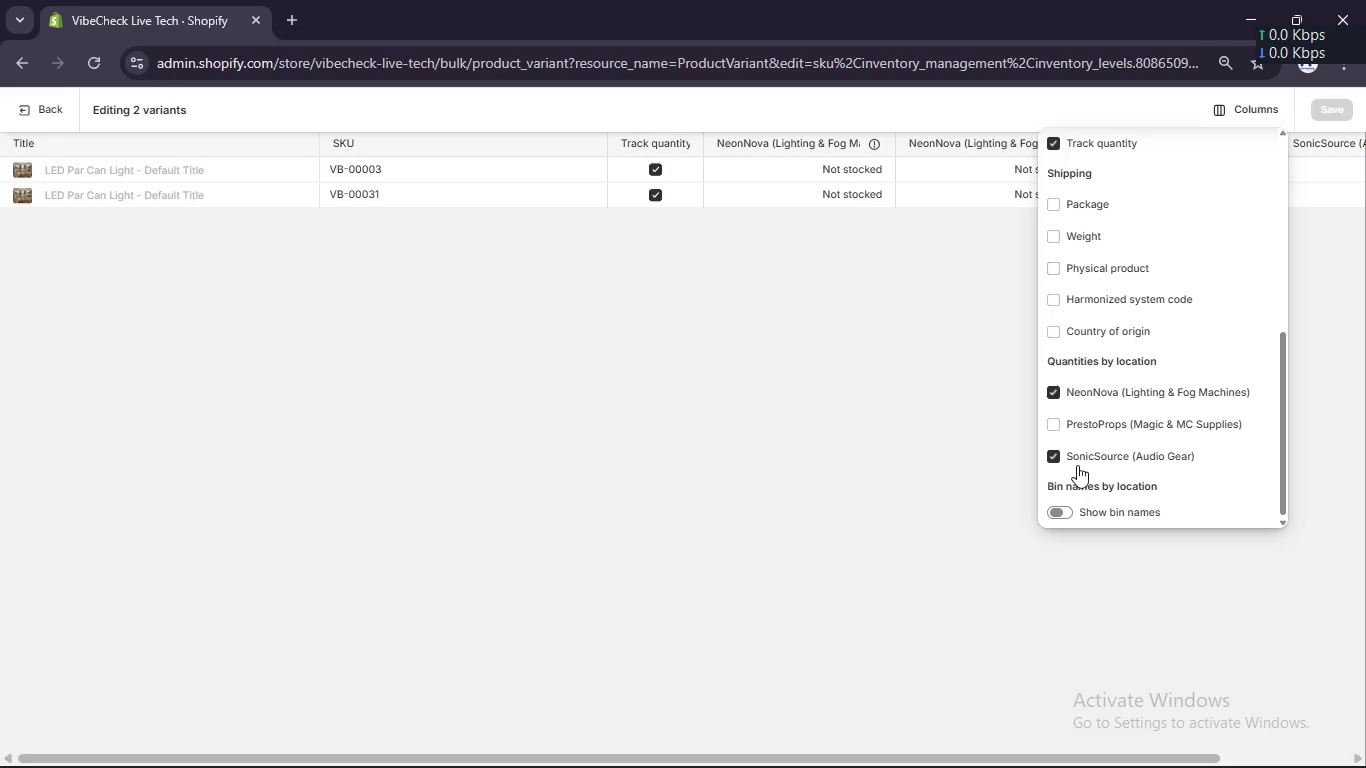 
left_click([1076, 463])
 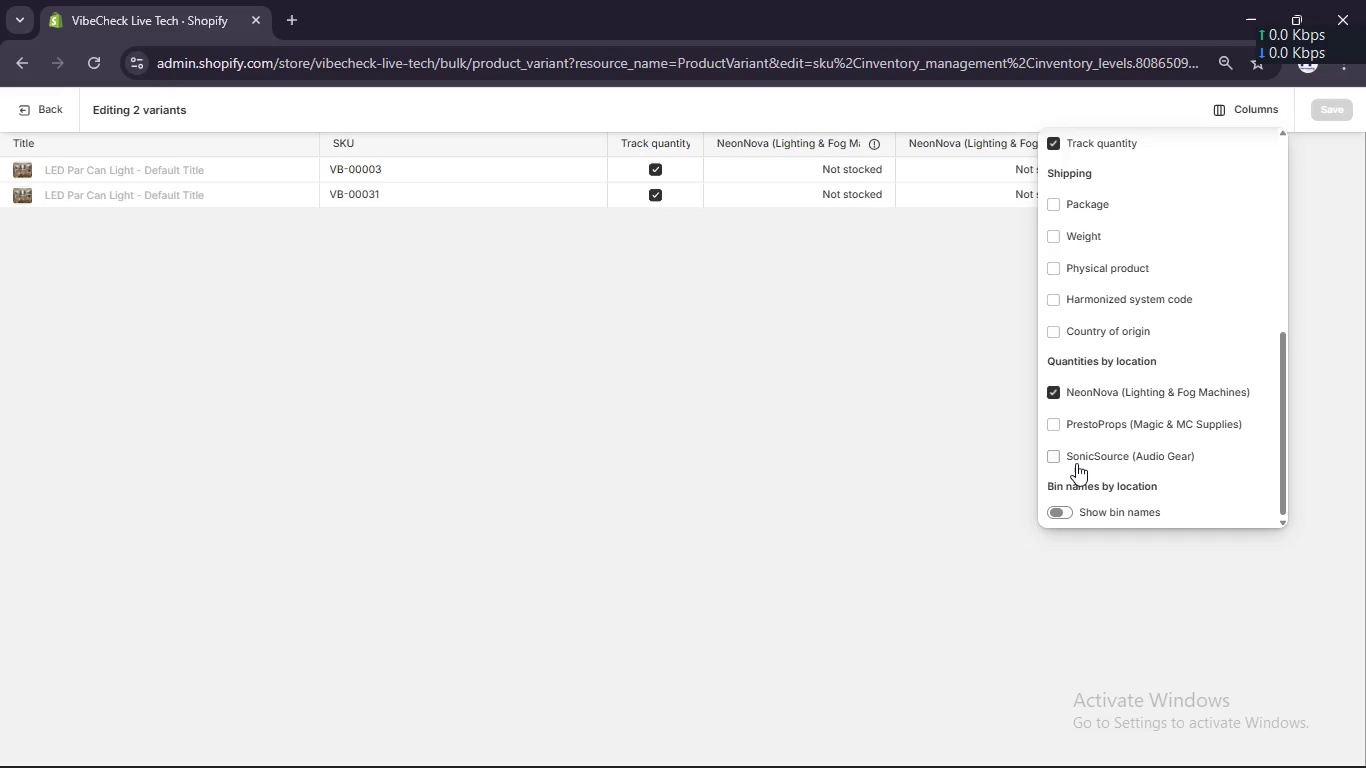 
left_click([1076, 463])
 